 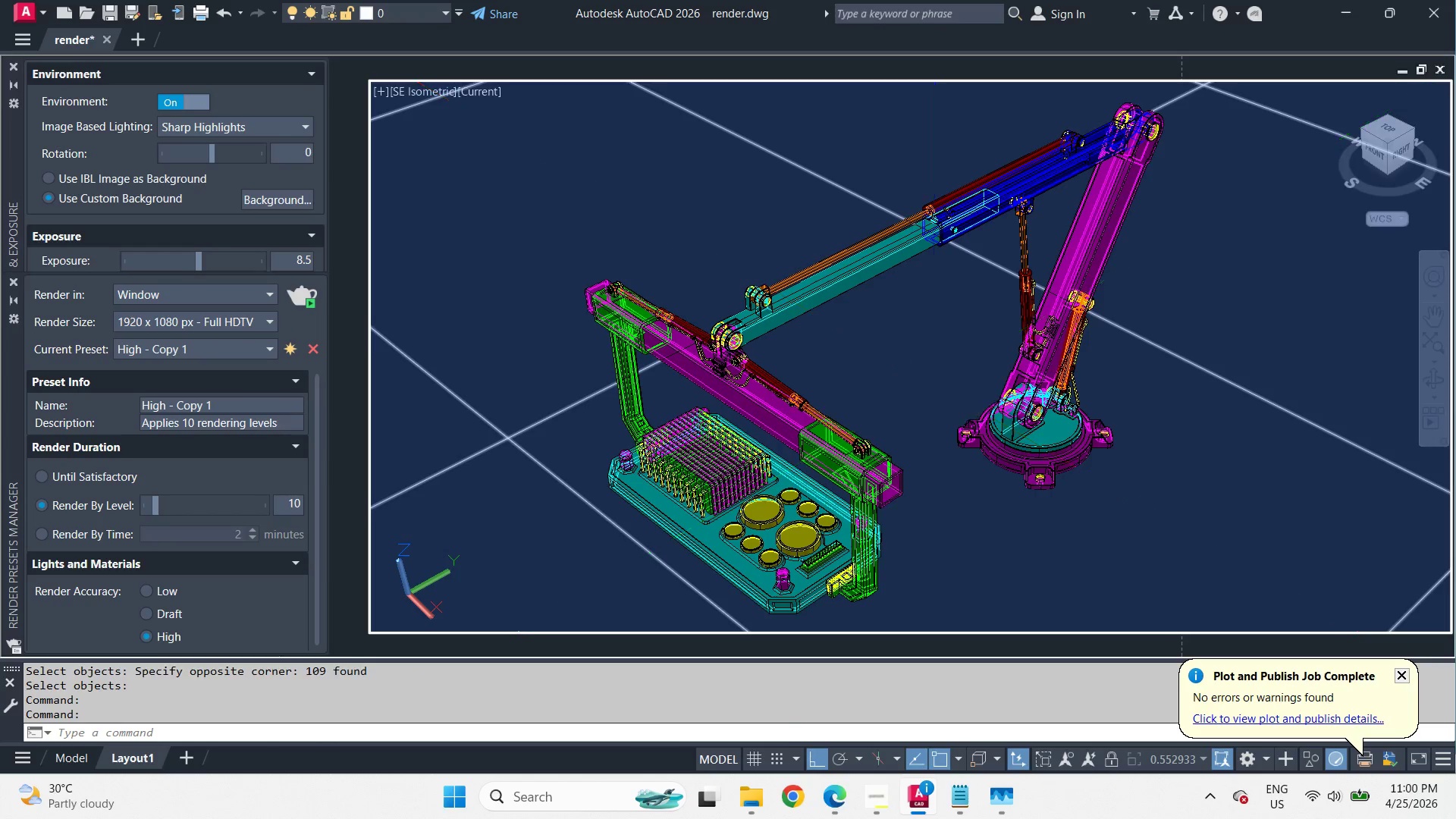 
key(Space)
 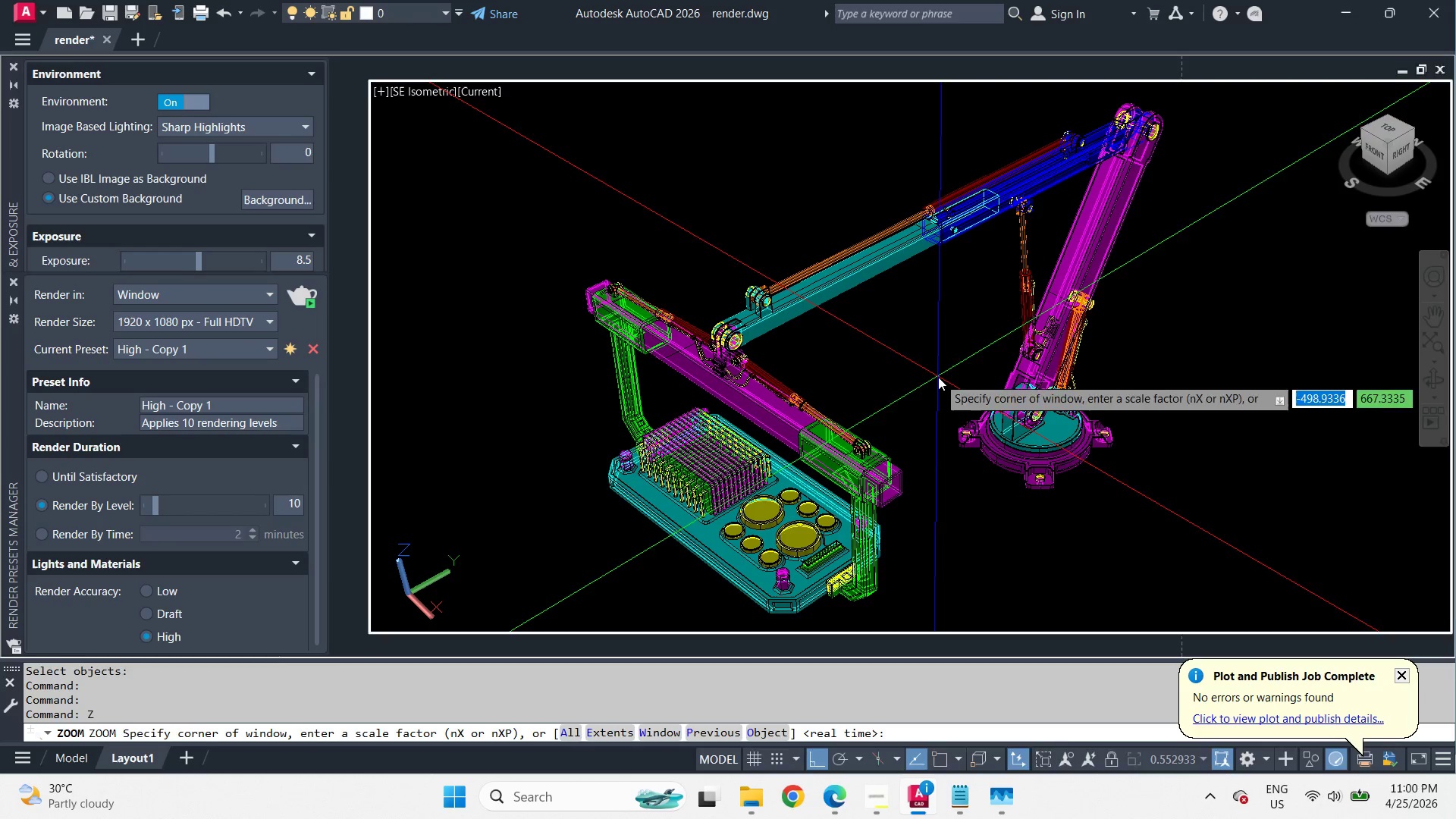 
key(Space)
 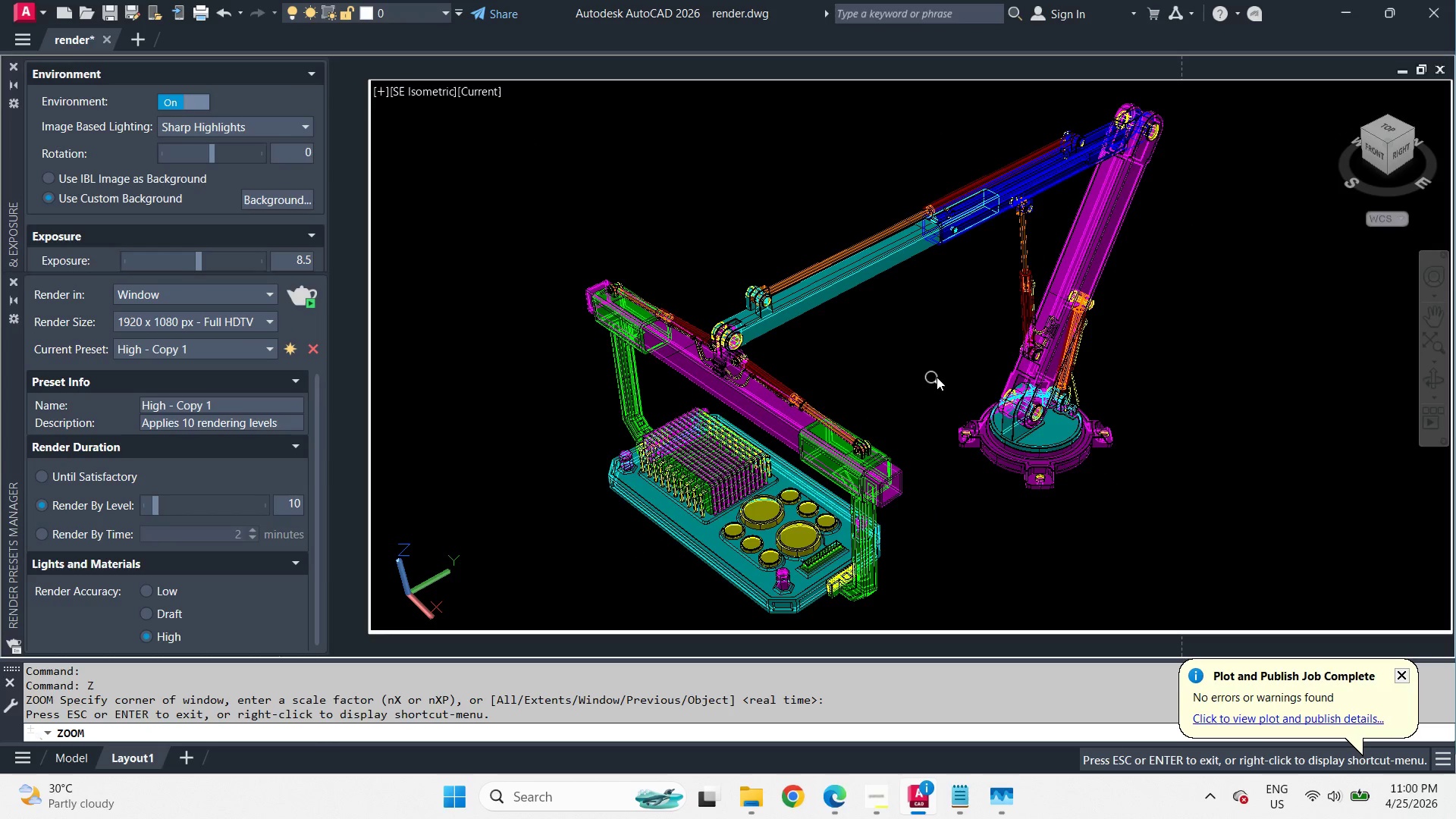 
left_click_drag(start_coordinate=[937, 377], to_coordinate=[934, 364])
 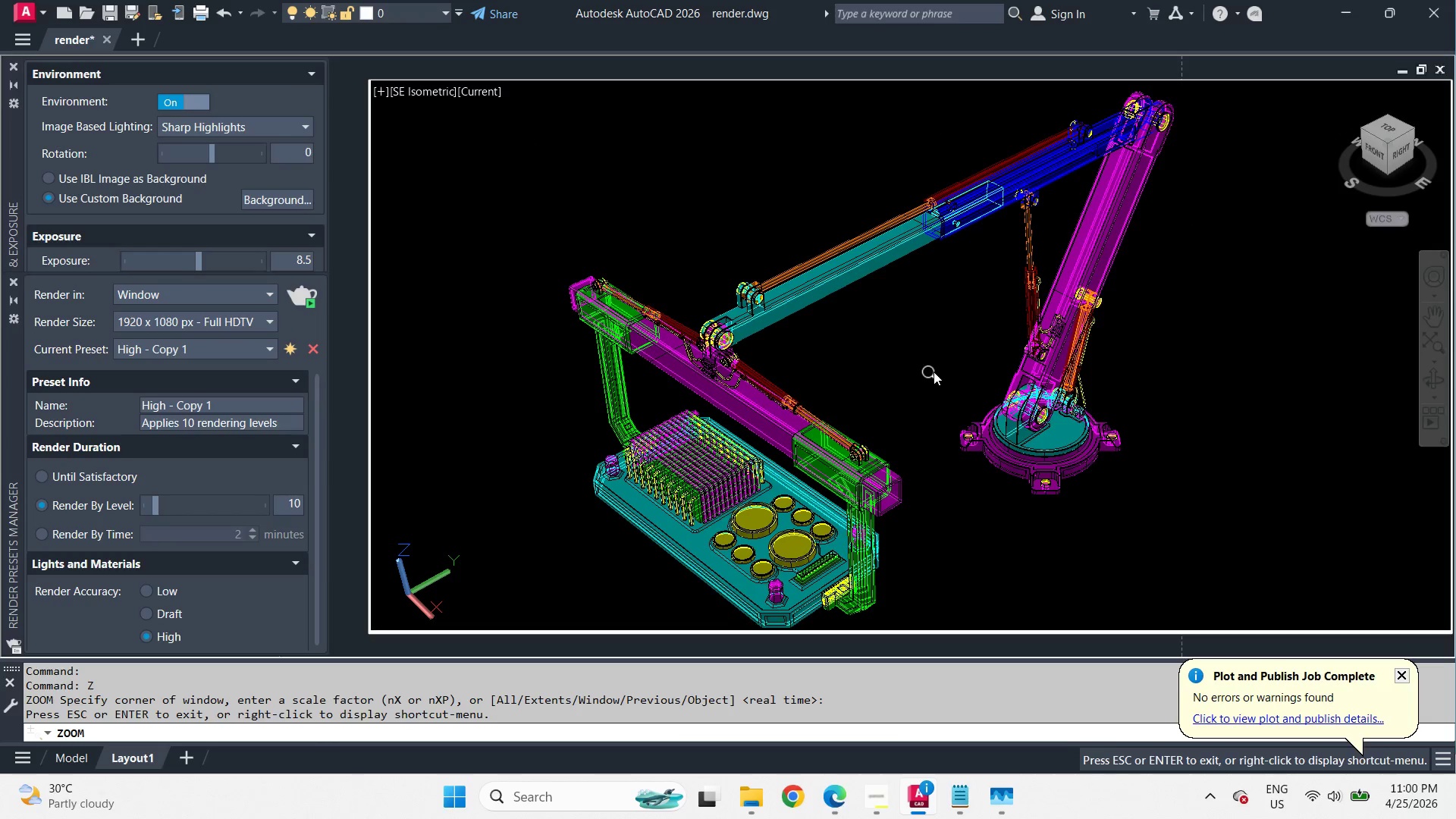 
key(Space)
 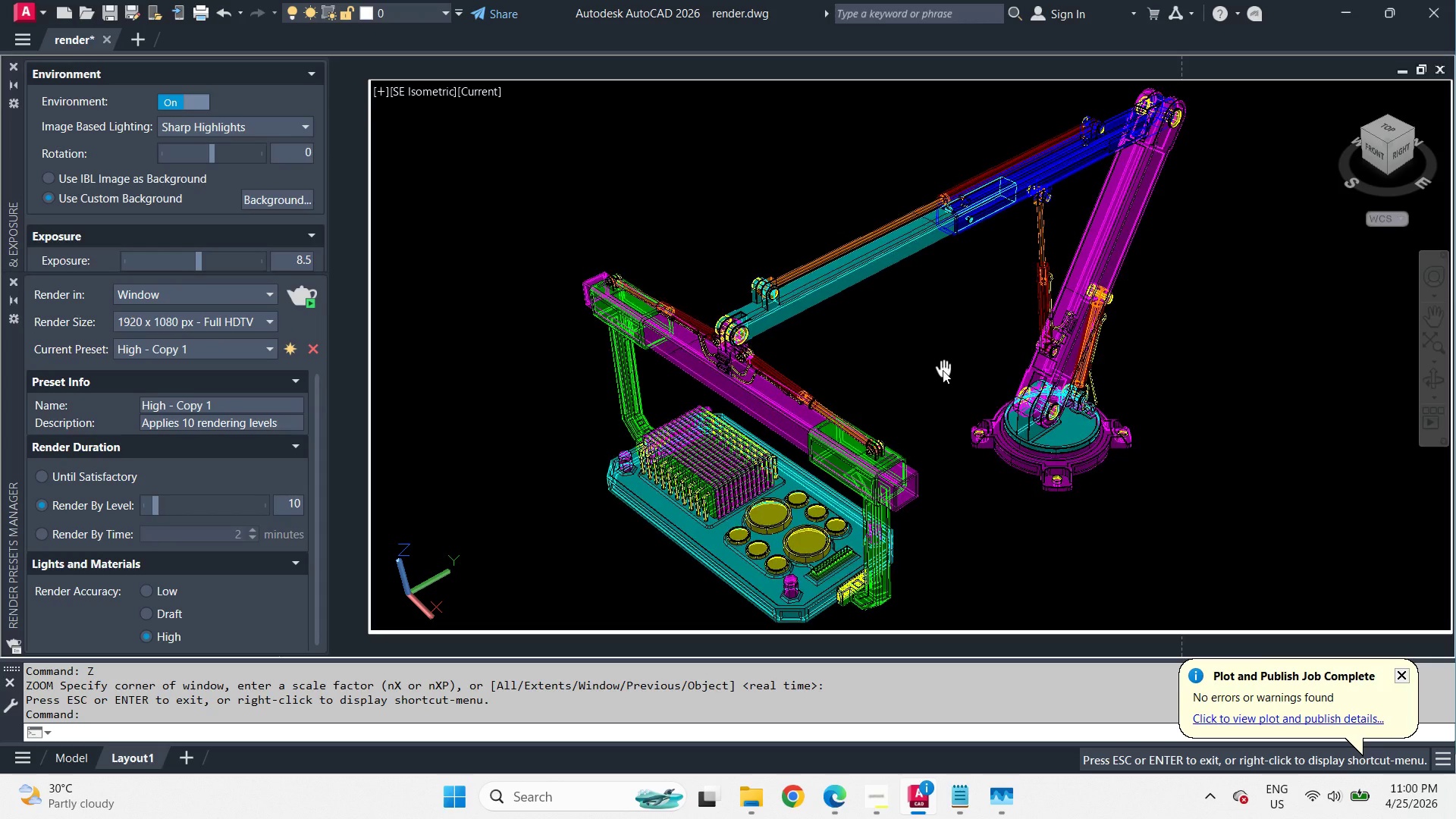 
wait(15.45)
 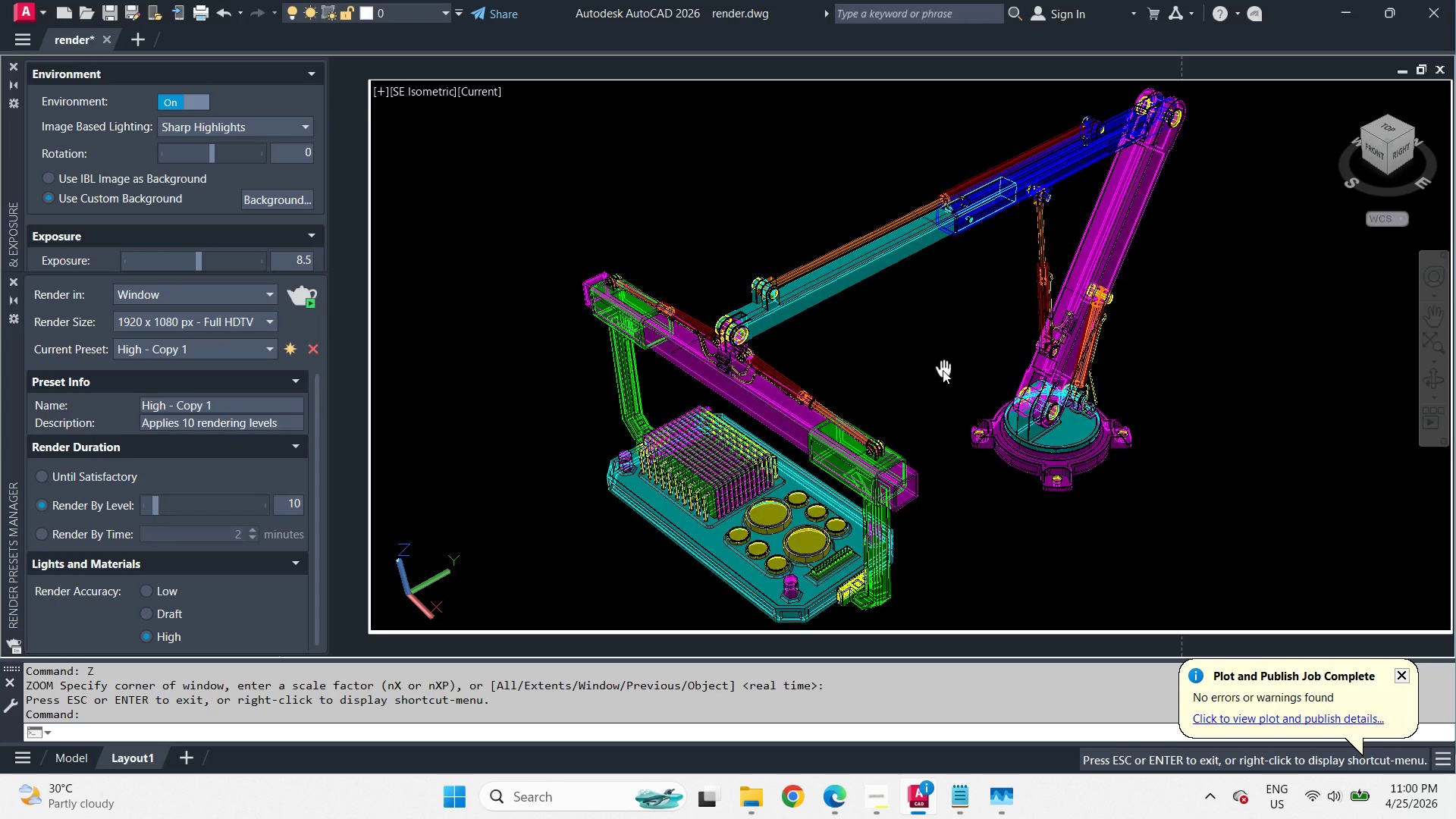 
type(rr )
 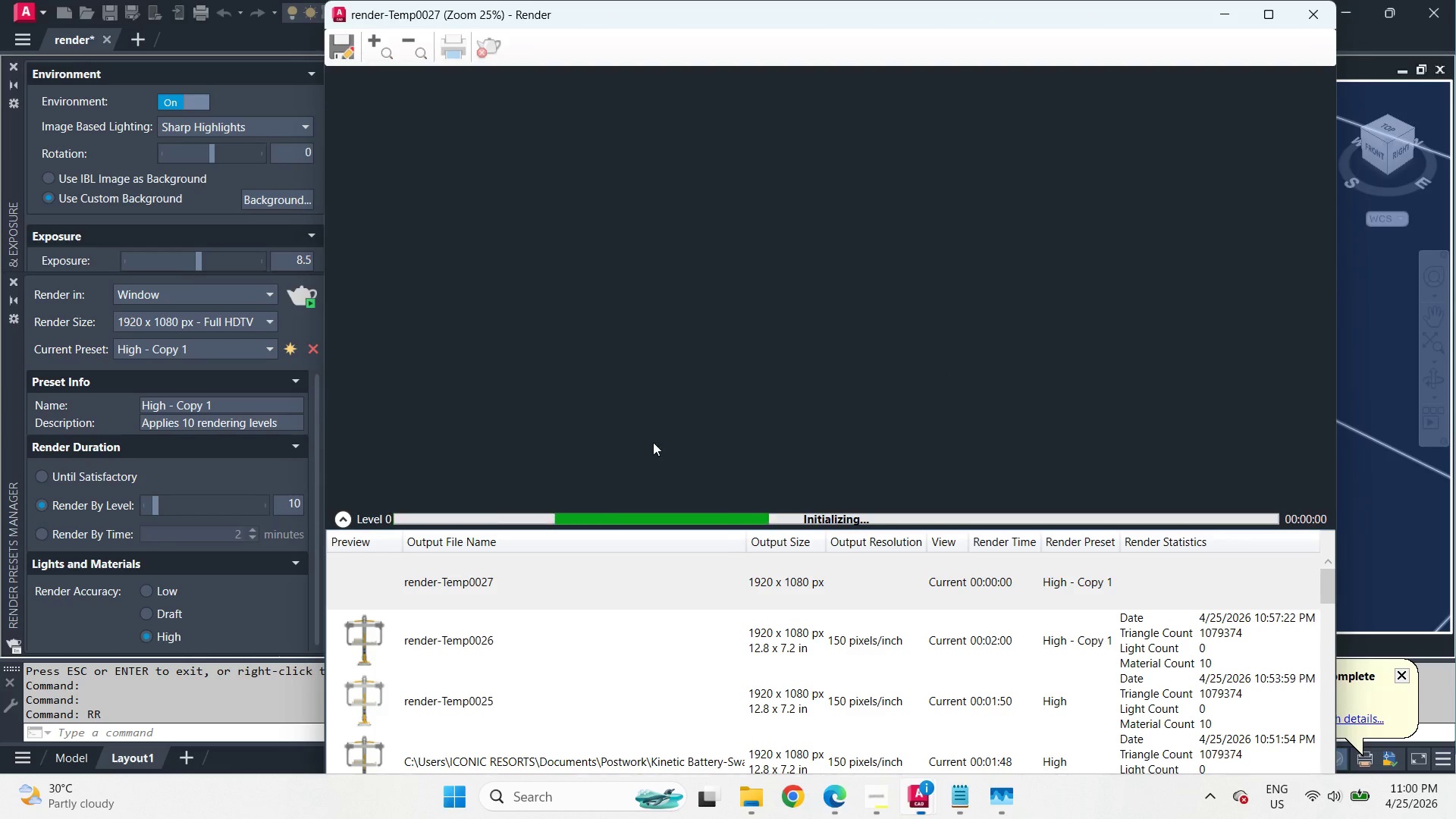 
left_click([347, 522])
 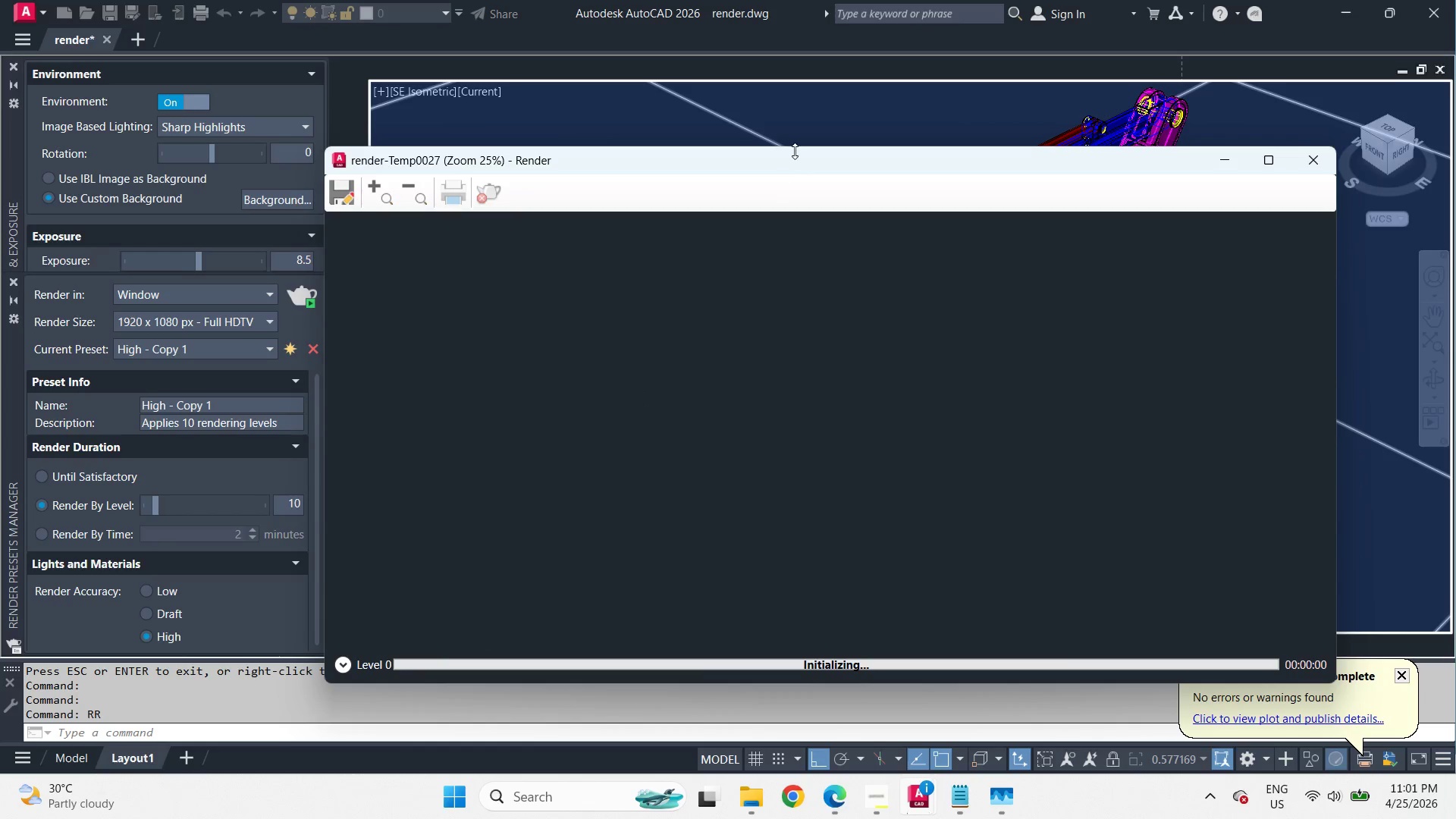 
wait(5.92)
 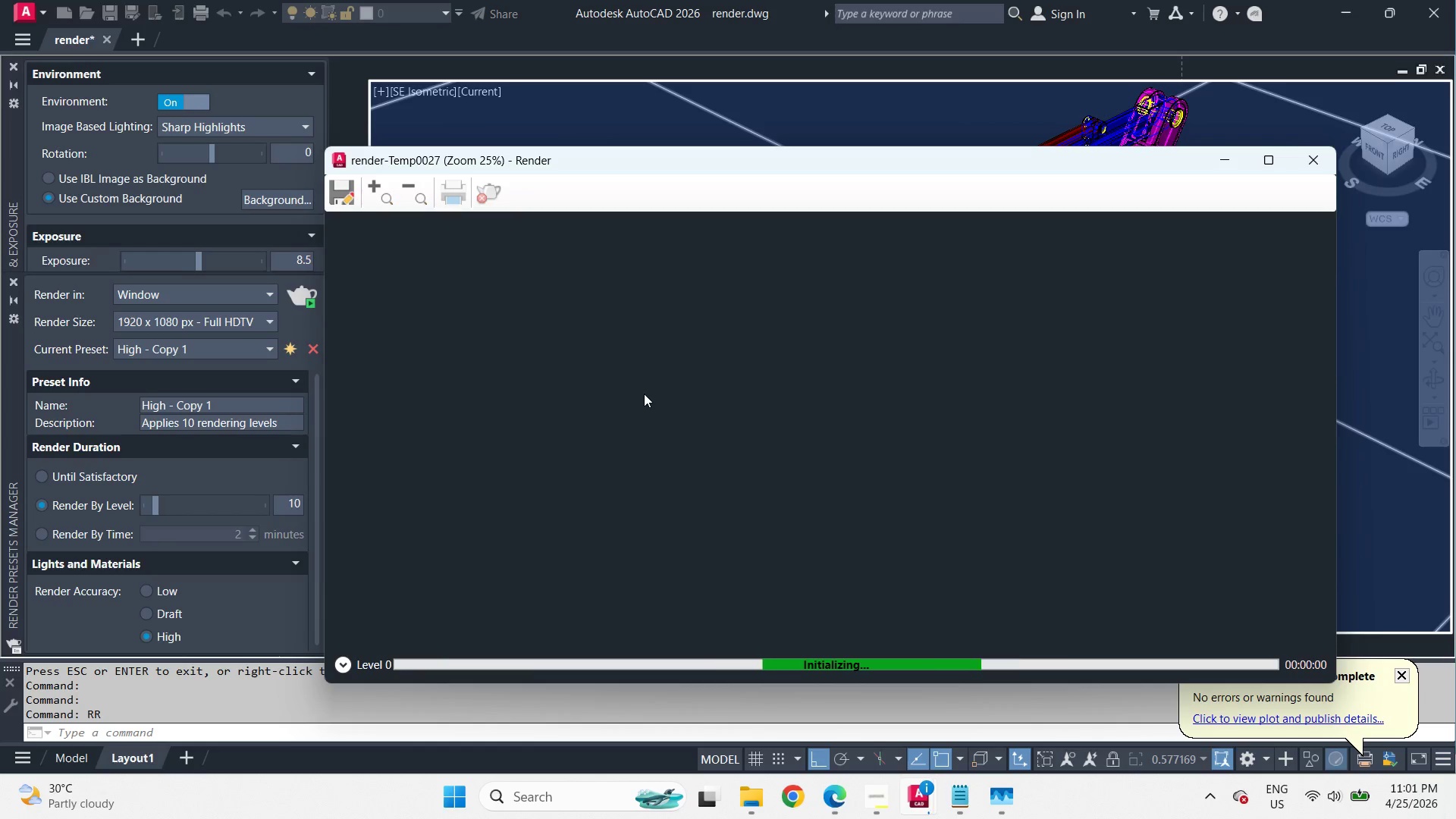 
left_click_drag(start_coordinate=[795, 151], to_coordinate=[788, 32])
 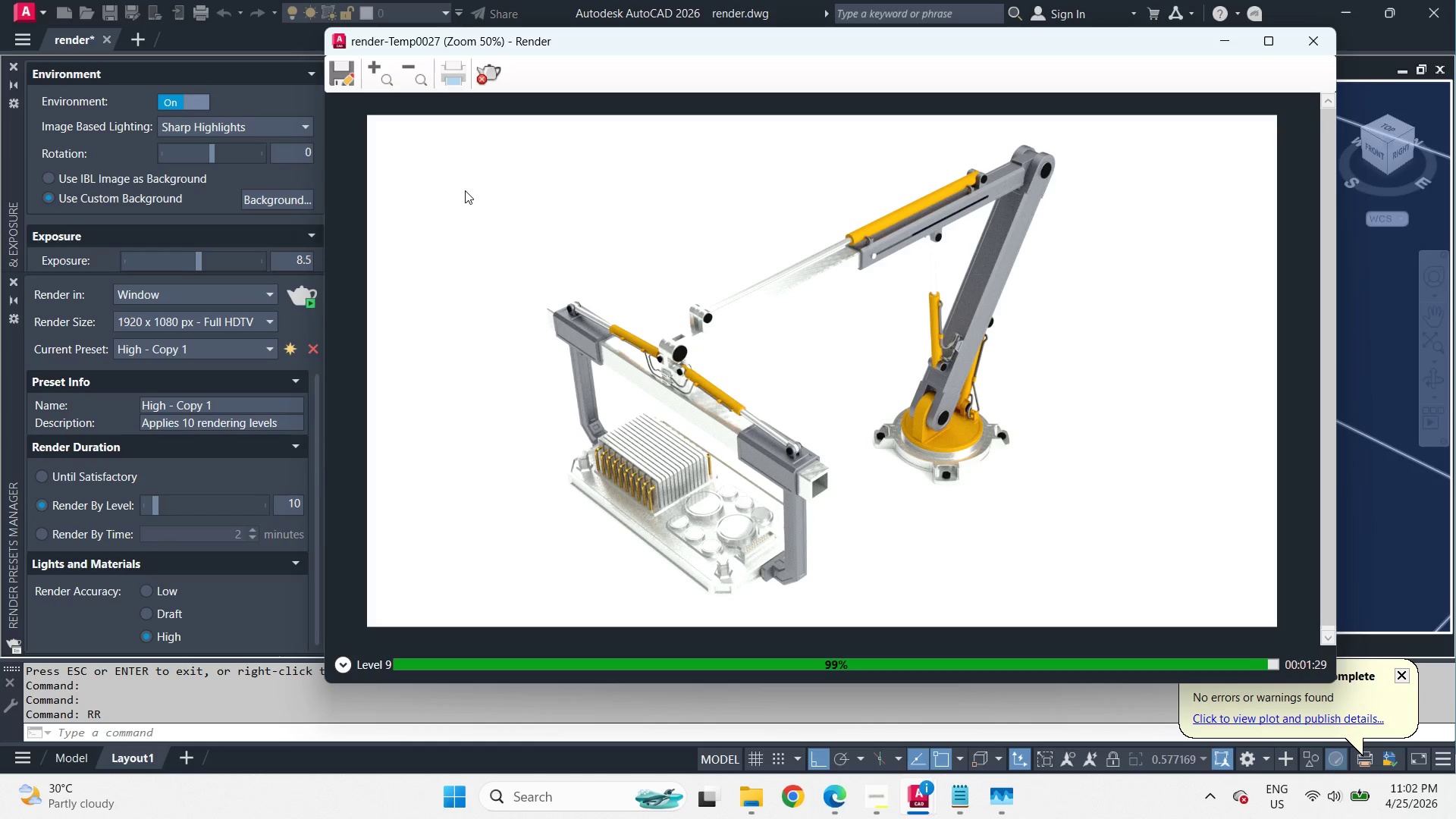 
wait(86.0)
 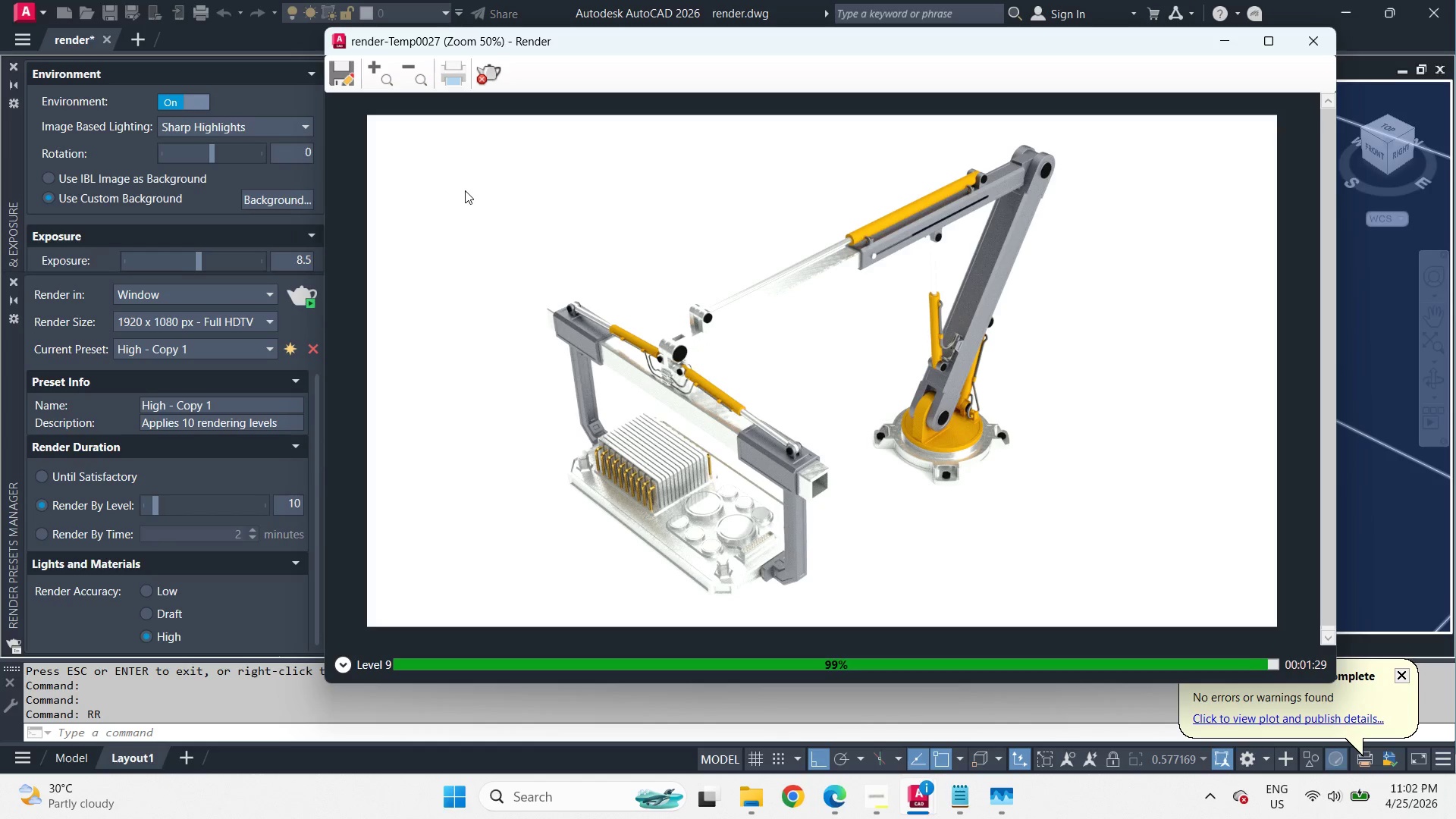 
left_click([1301, 47])
 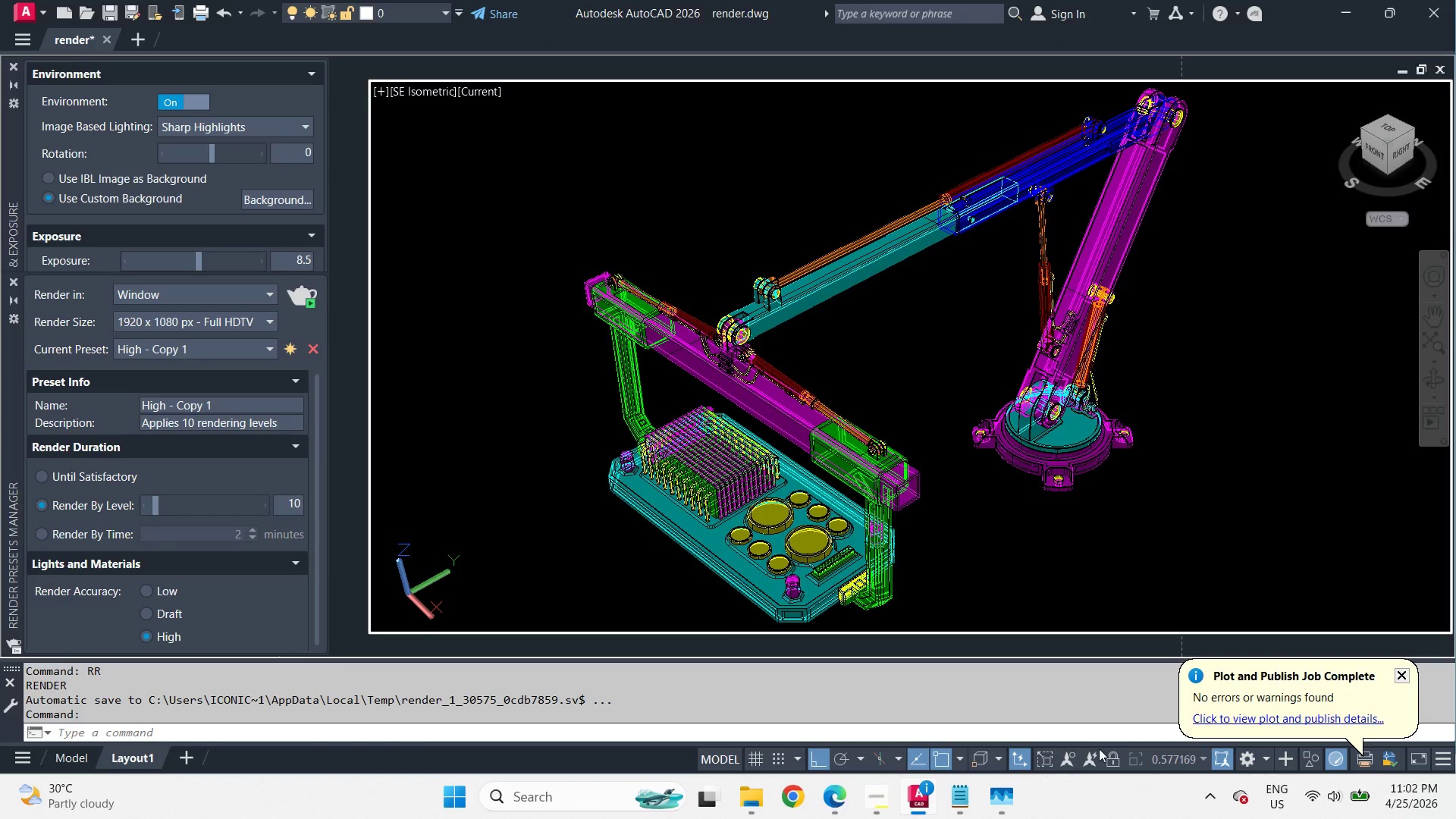 
left_click([1121, 767])
 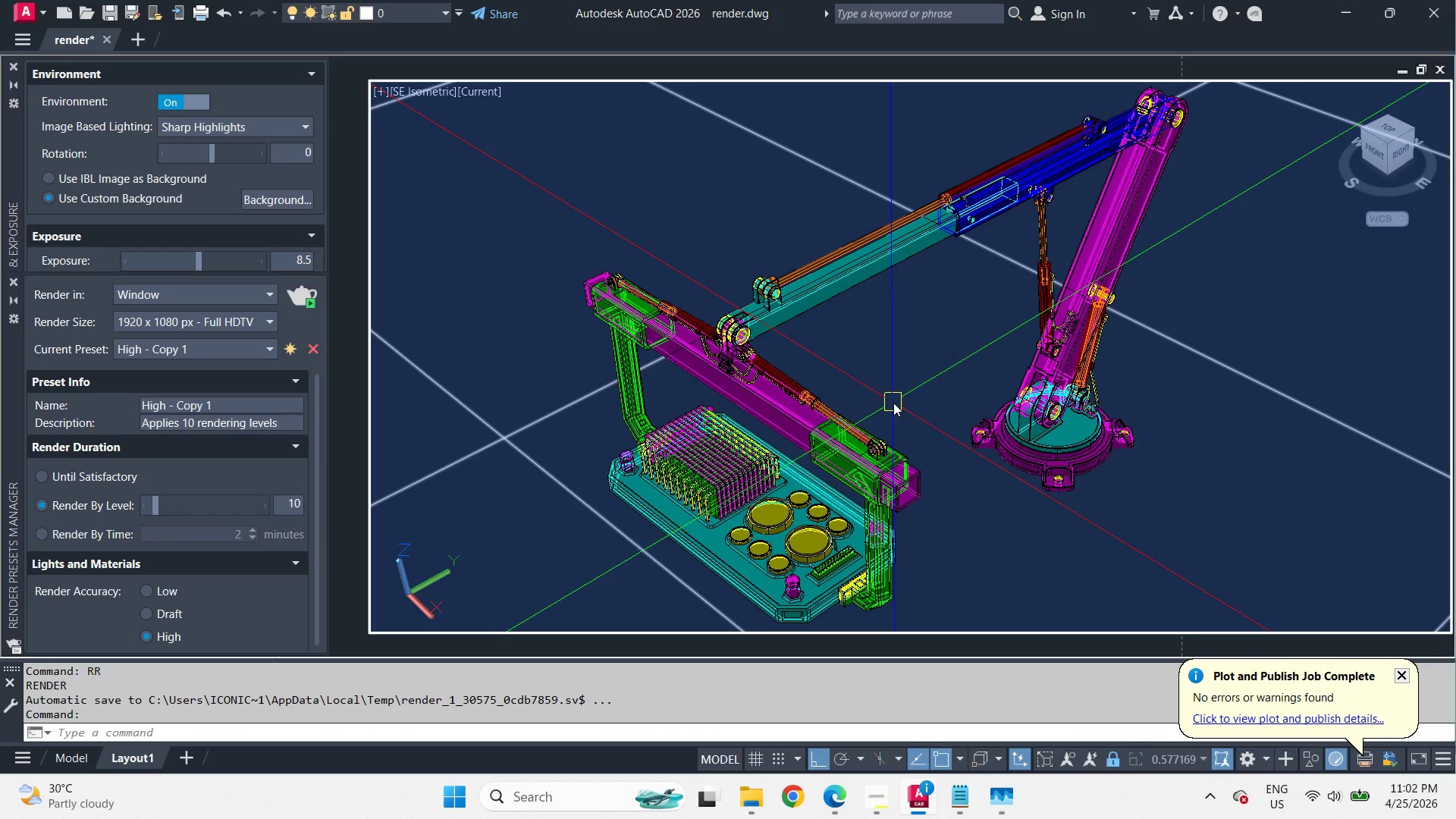 
type(vss  )
 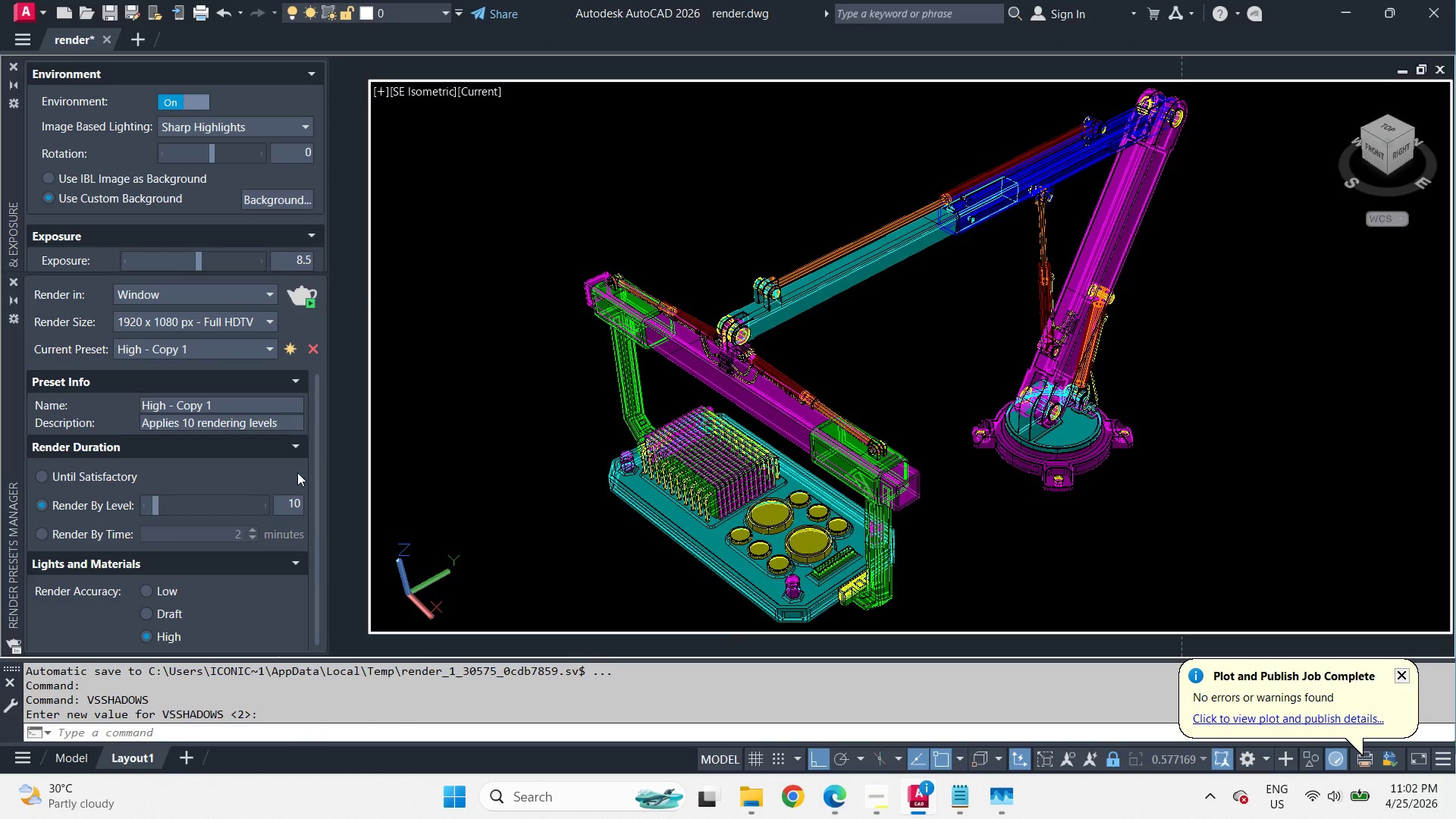 
left_click([13, 187])
 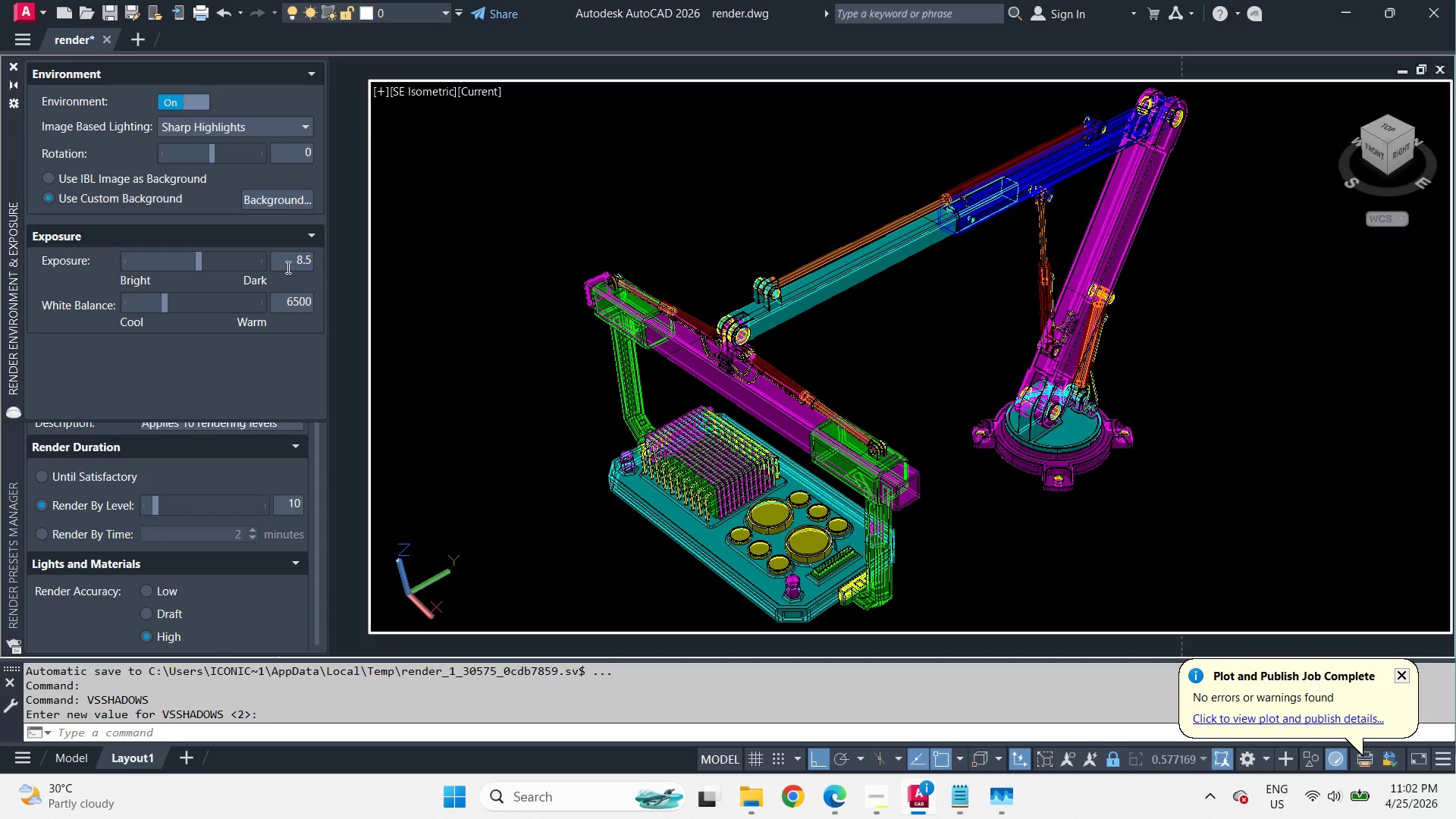 
left_click_drag(start_coordinate=[296, 263], to_coordinate=[317, 271])
 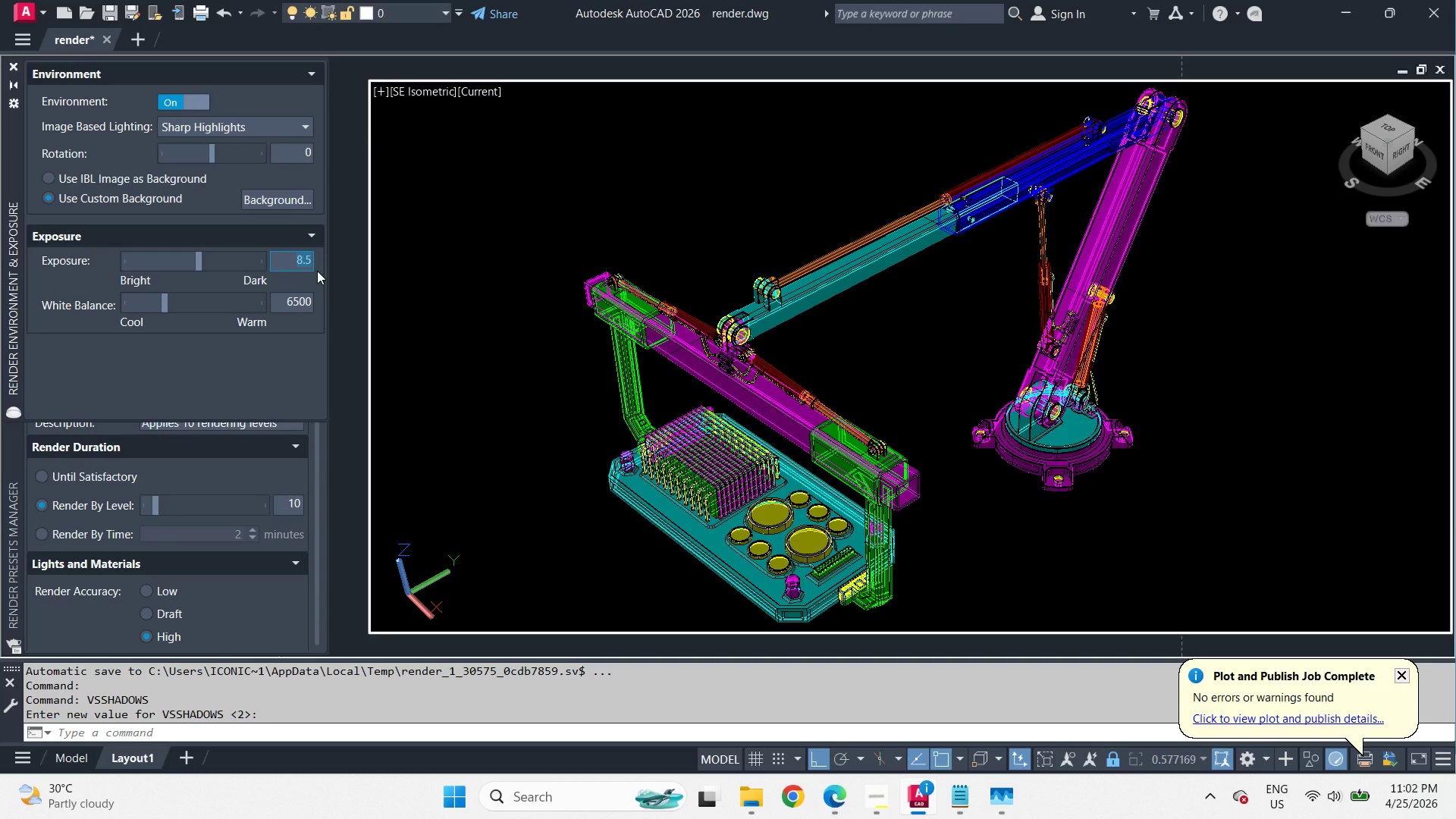 
key(Numpad9)
 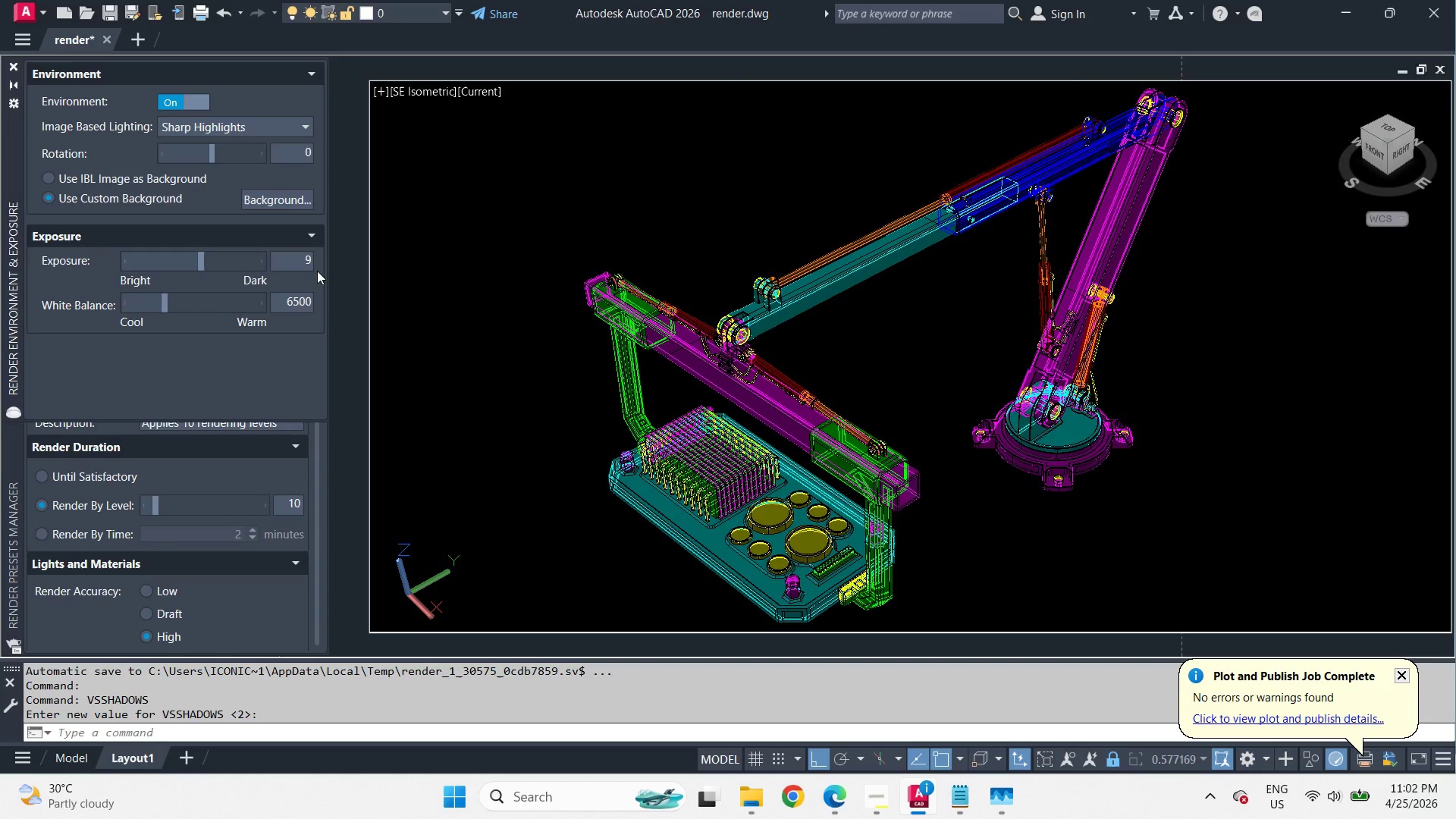 
key(NumpadEnter)
 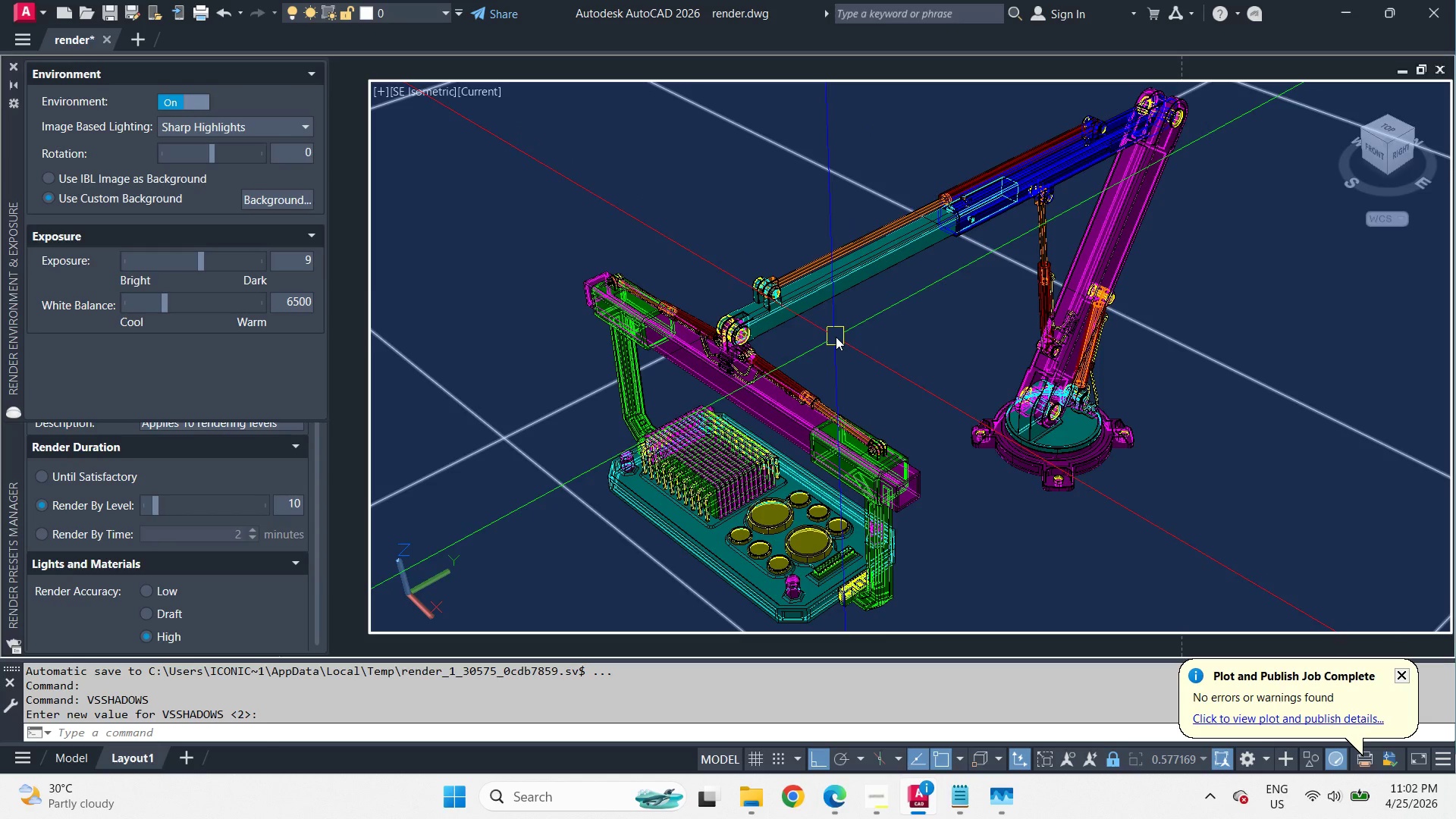 
type(rr )
 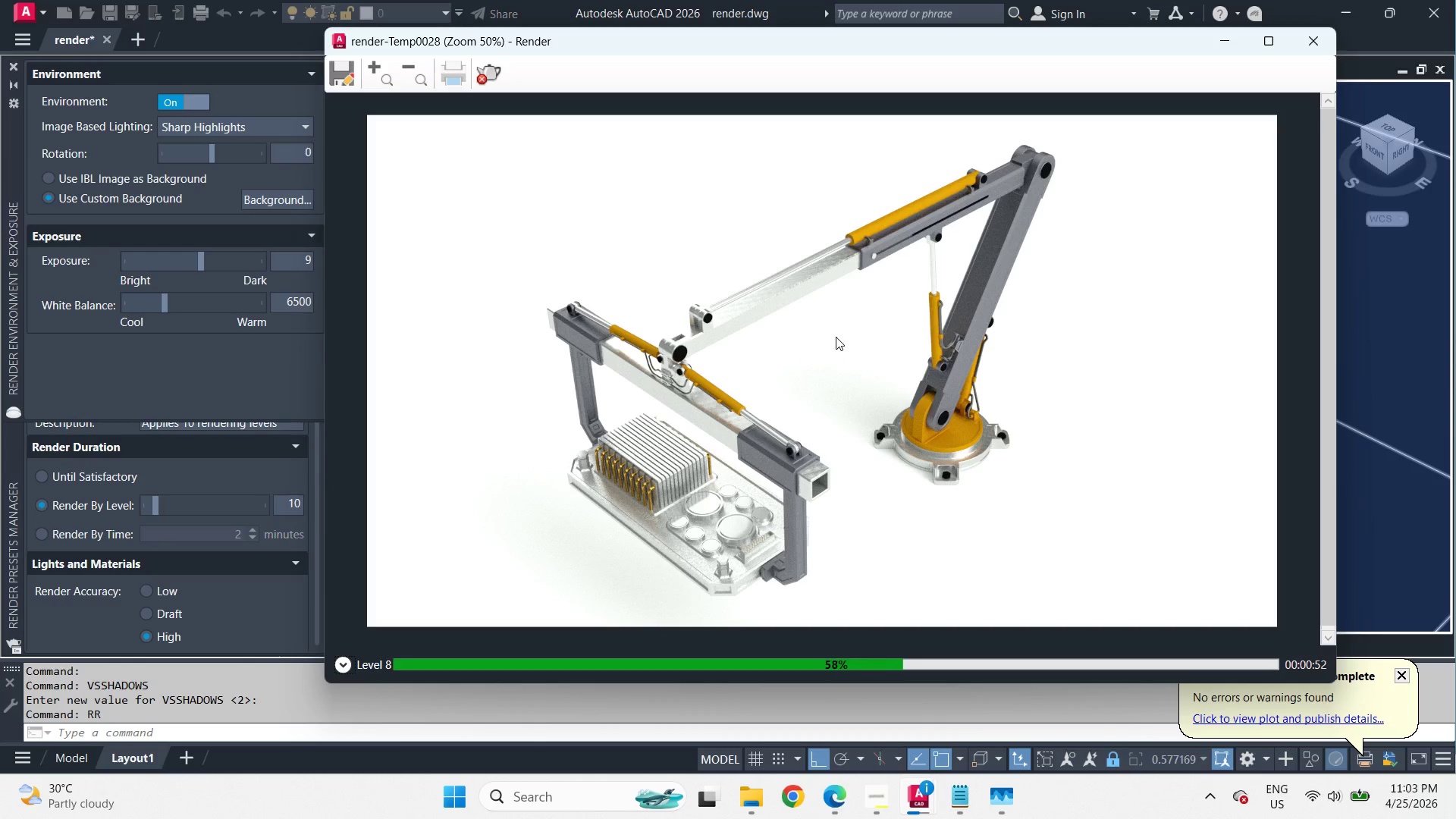 
wait(57.08)
 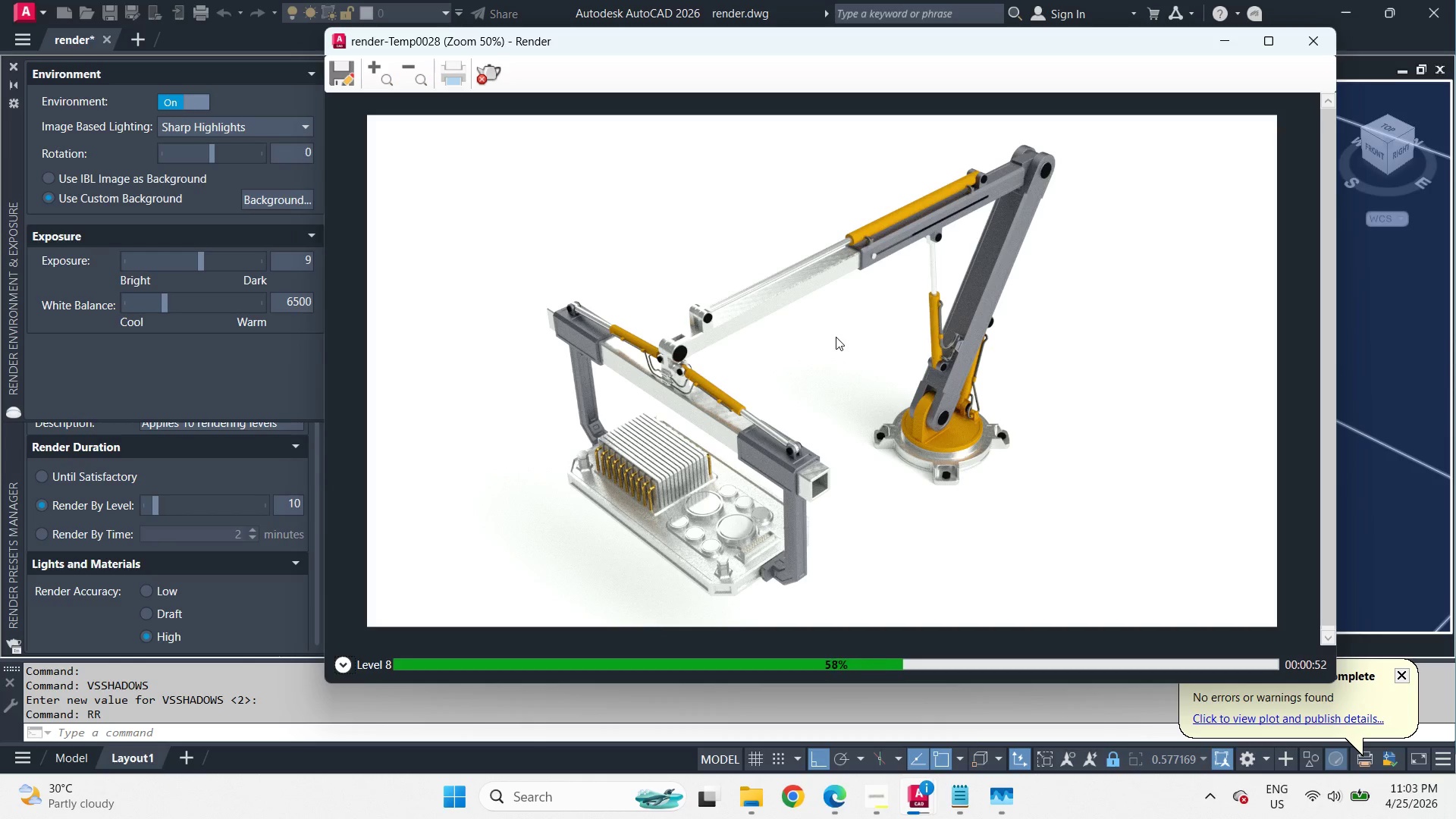 
scroll: coordinate [769, 302], scroll_direction: up, amount: 2.0
 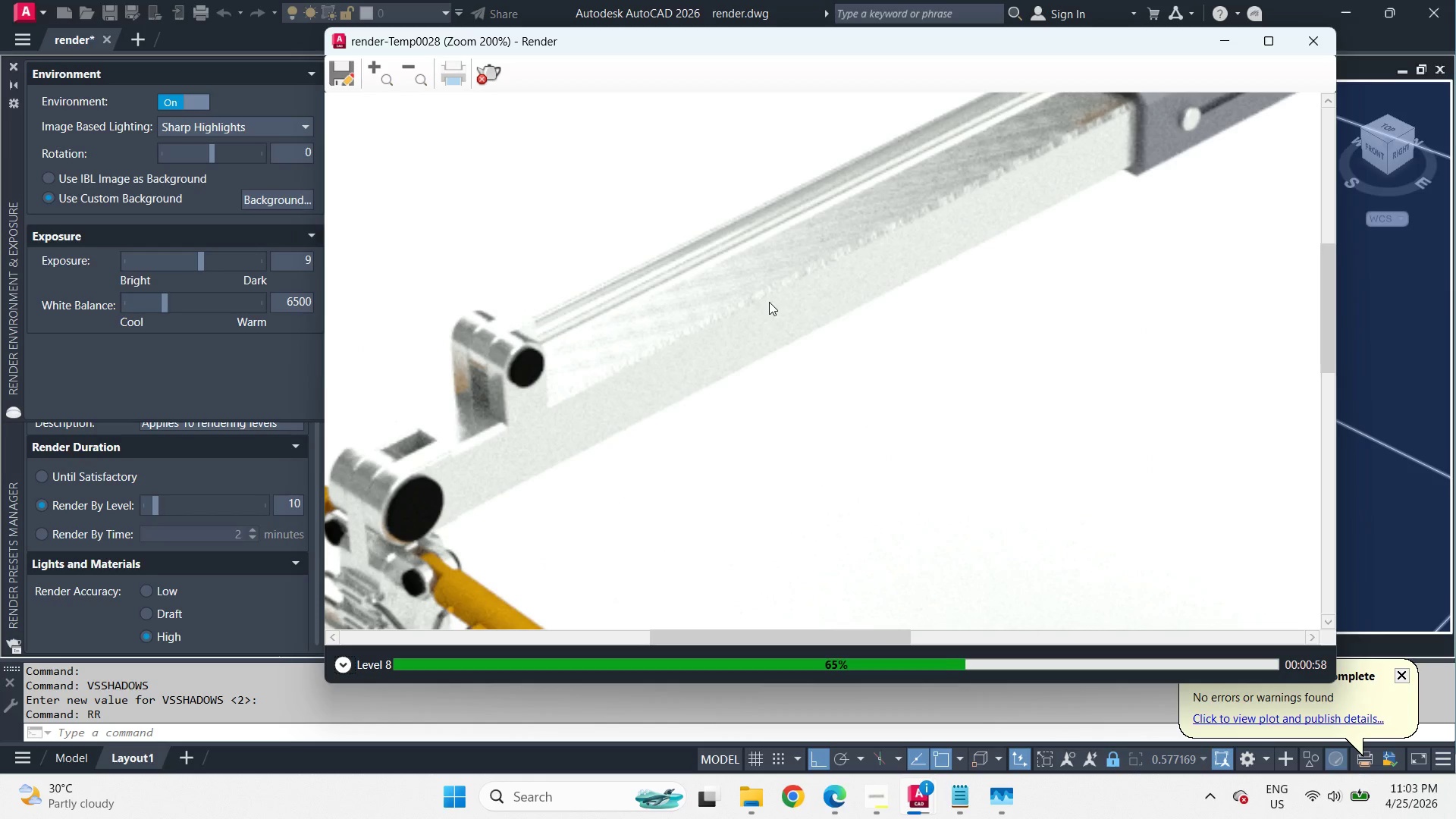 
scroll: coordinate [769, 302], scroll_direction: down, amount: 2.0
 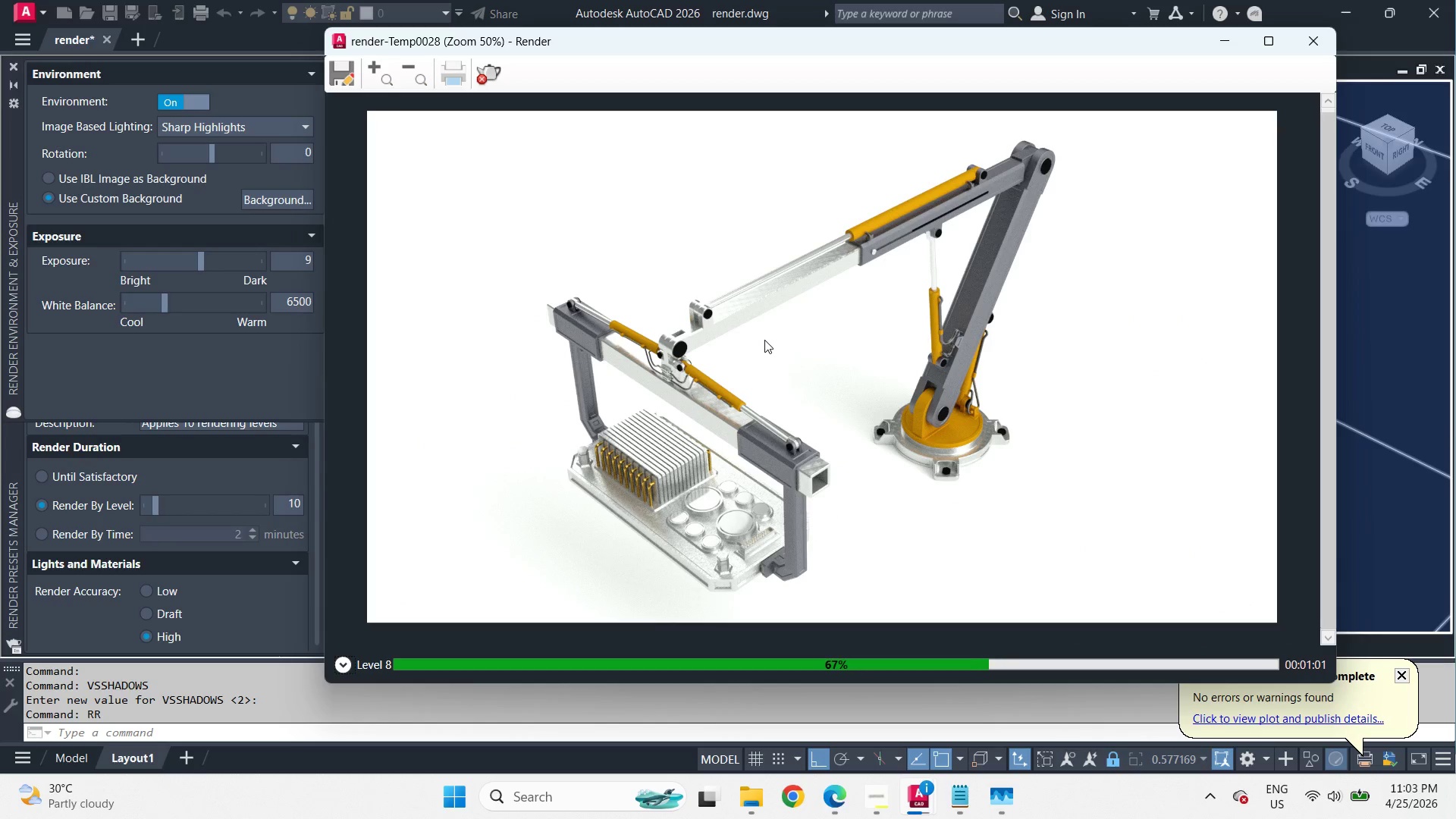 
scroll: coordinate [949, 259], scroll_direction: up, amount: 3.0
 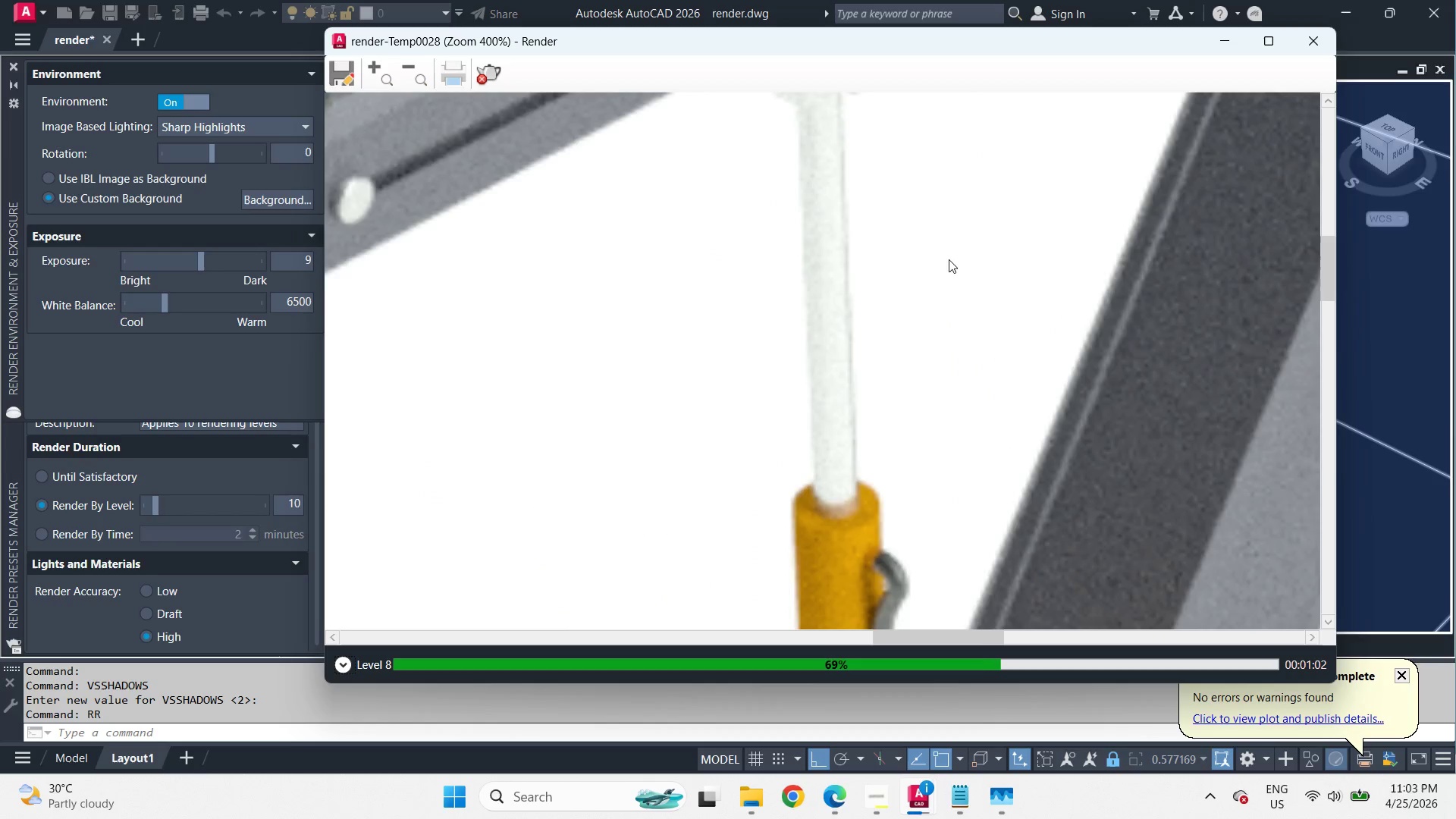 
scroll: coordinate [949, 259], scroll_direction: down, amount: 3.0
 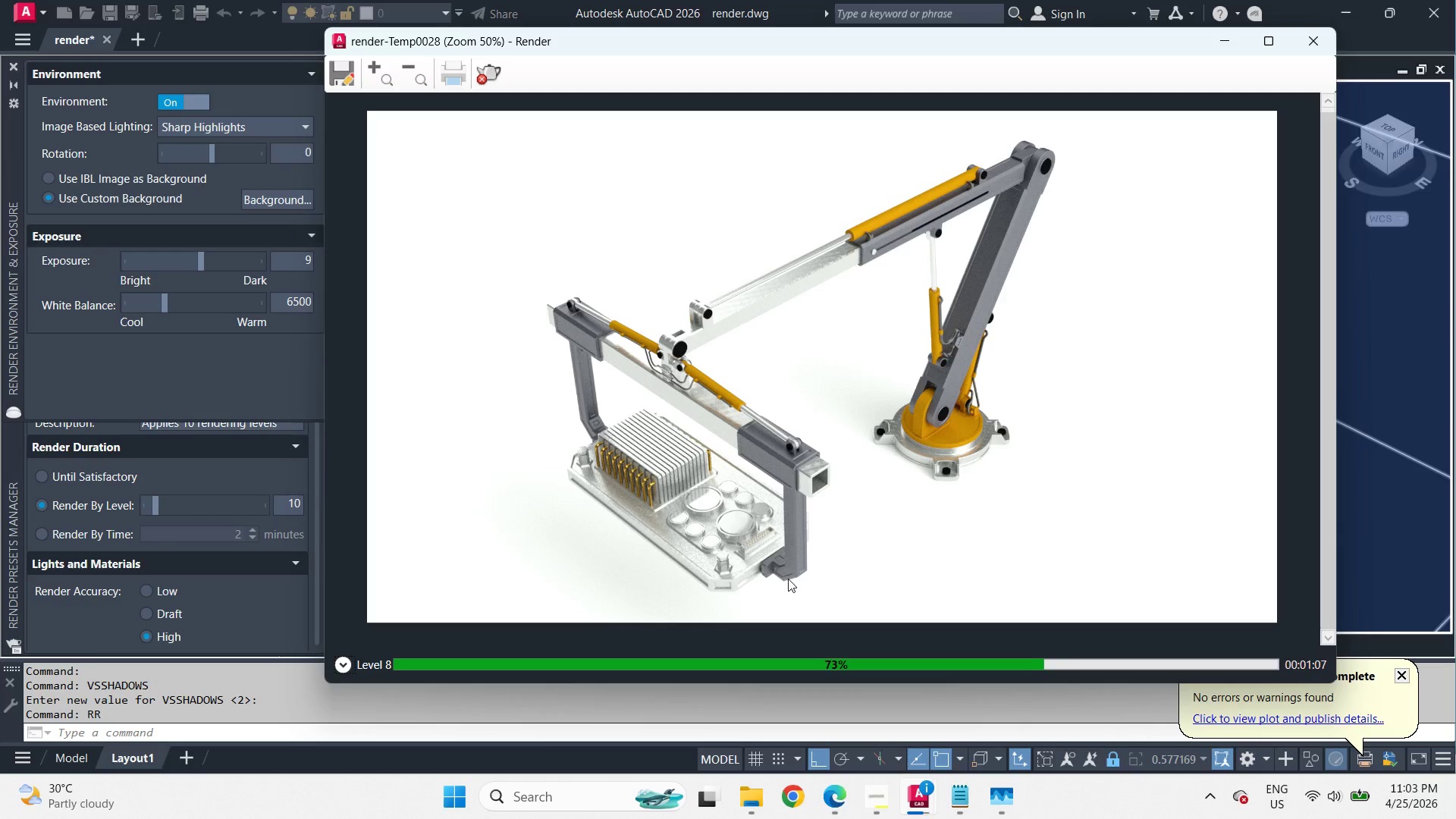 
scroll: coordinate [787, 578], scroll_direction: up, amount: 1.0
 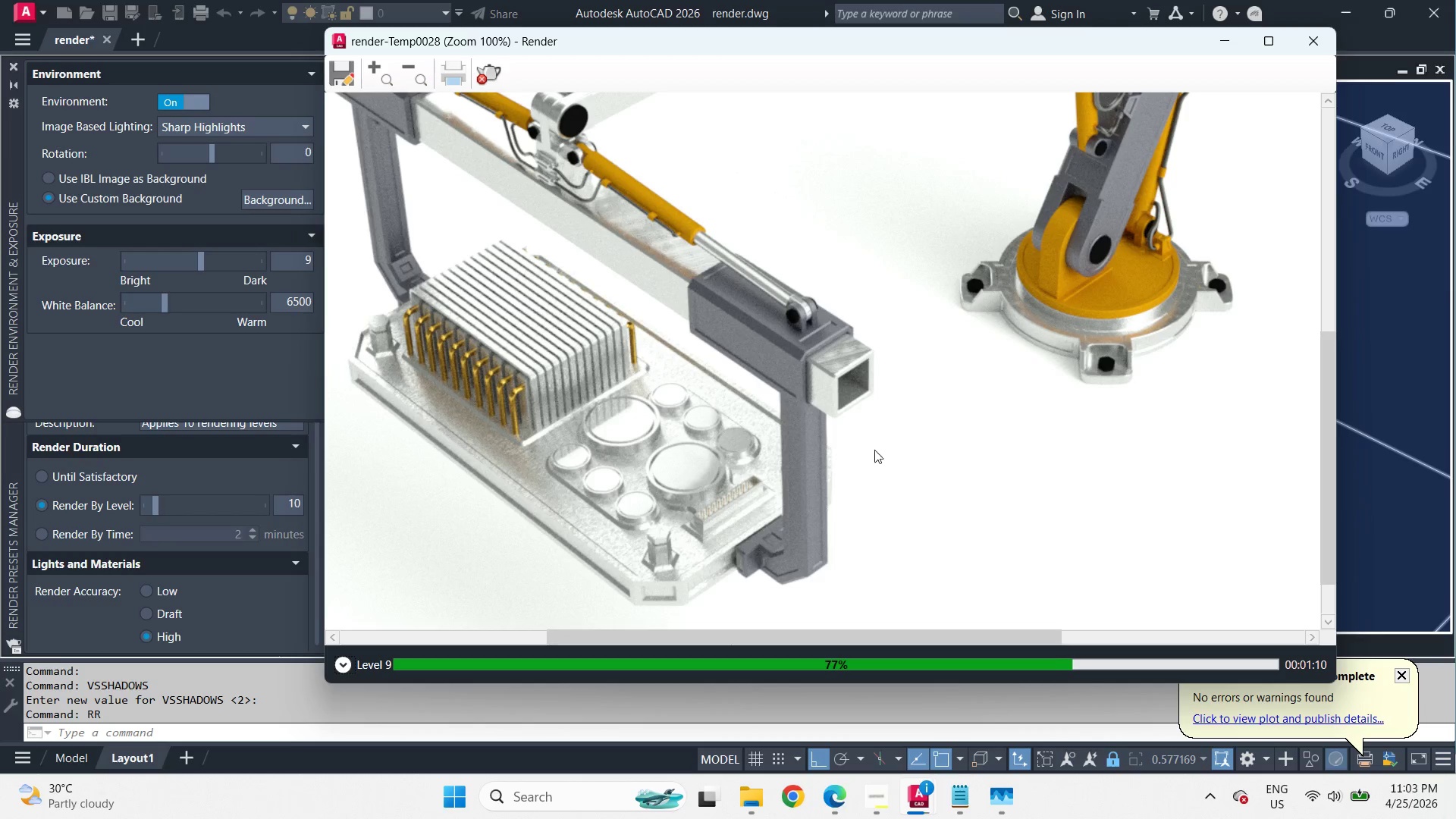 
scroll: coordinate [852, 528], scroll_direction: down, amount: 1.0
 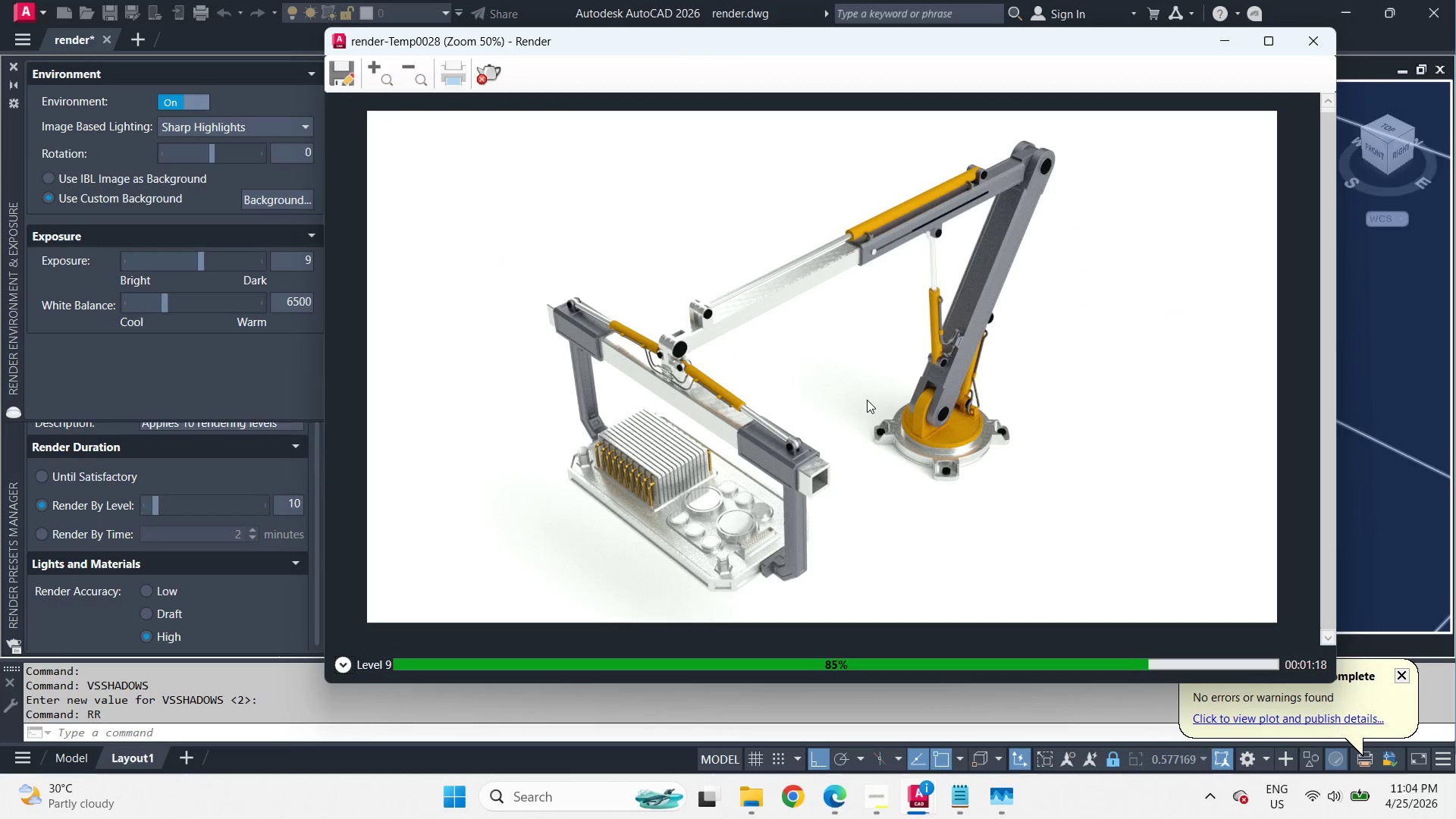 
wait(10.87)
 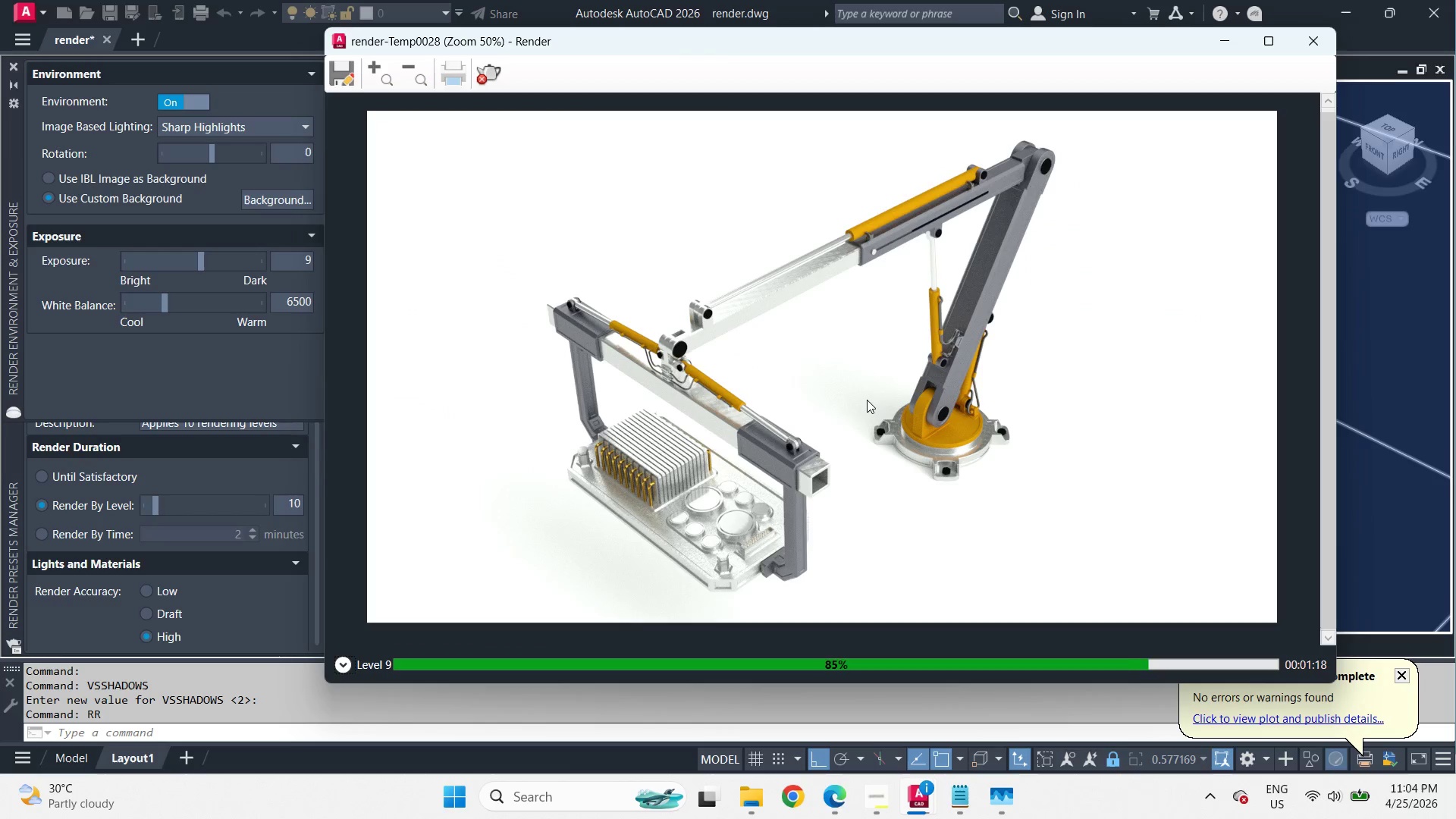 
scroll: coordinate [645, 334], scroll_direction: up, amount: 2.0
 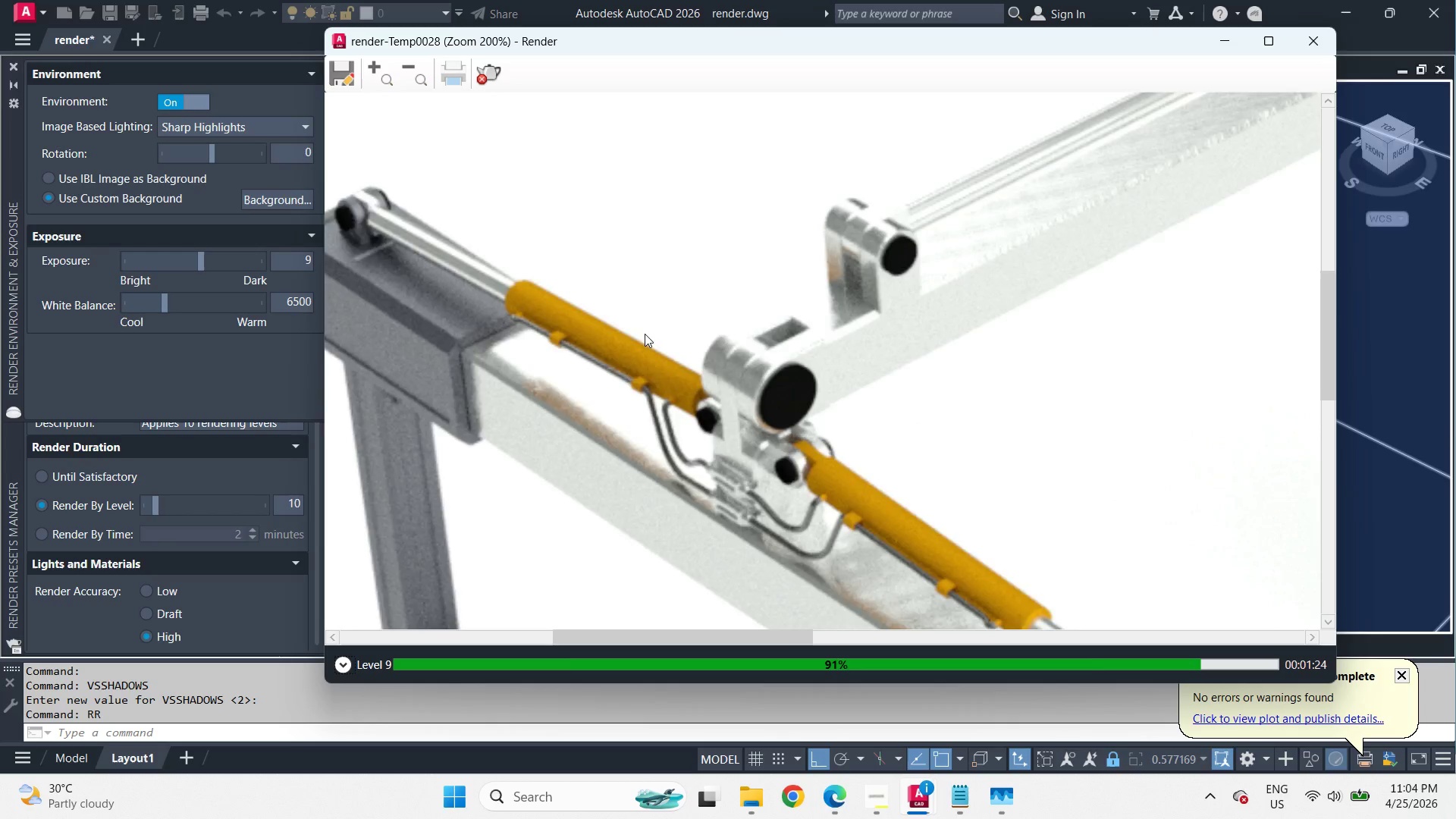 
scroll: coordinate [645, 334], scroll_direction: down, amount: 2.0
 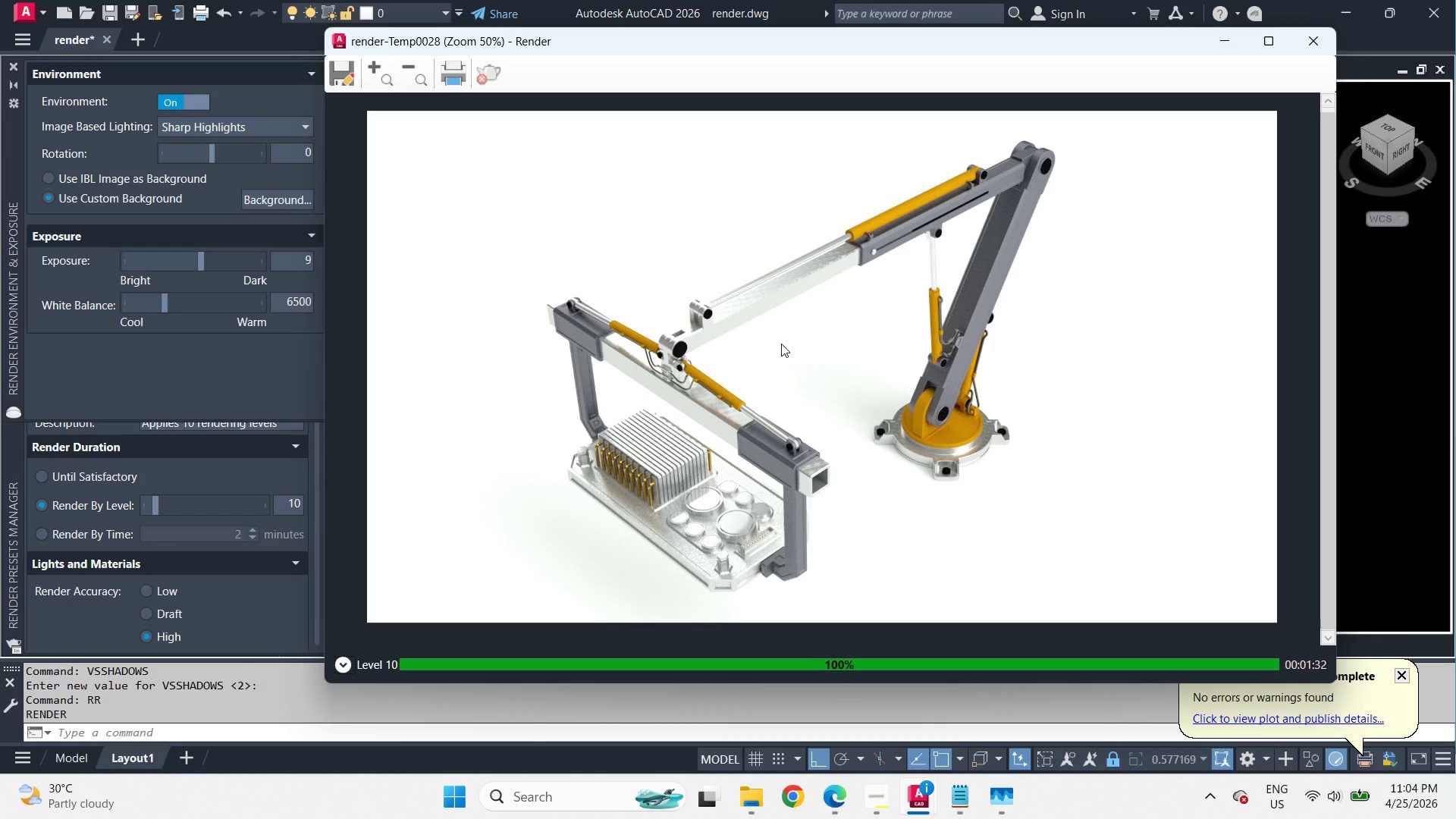 
wait(12.01)
 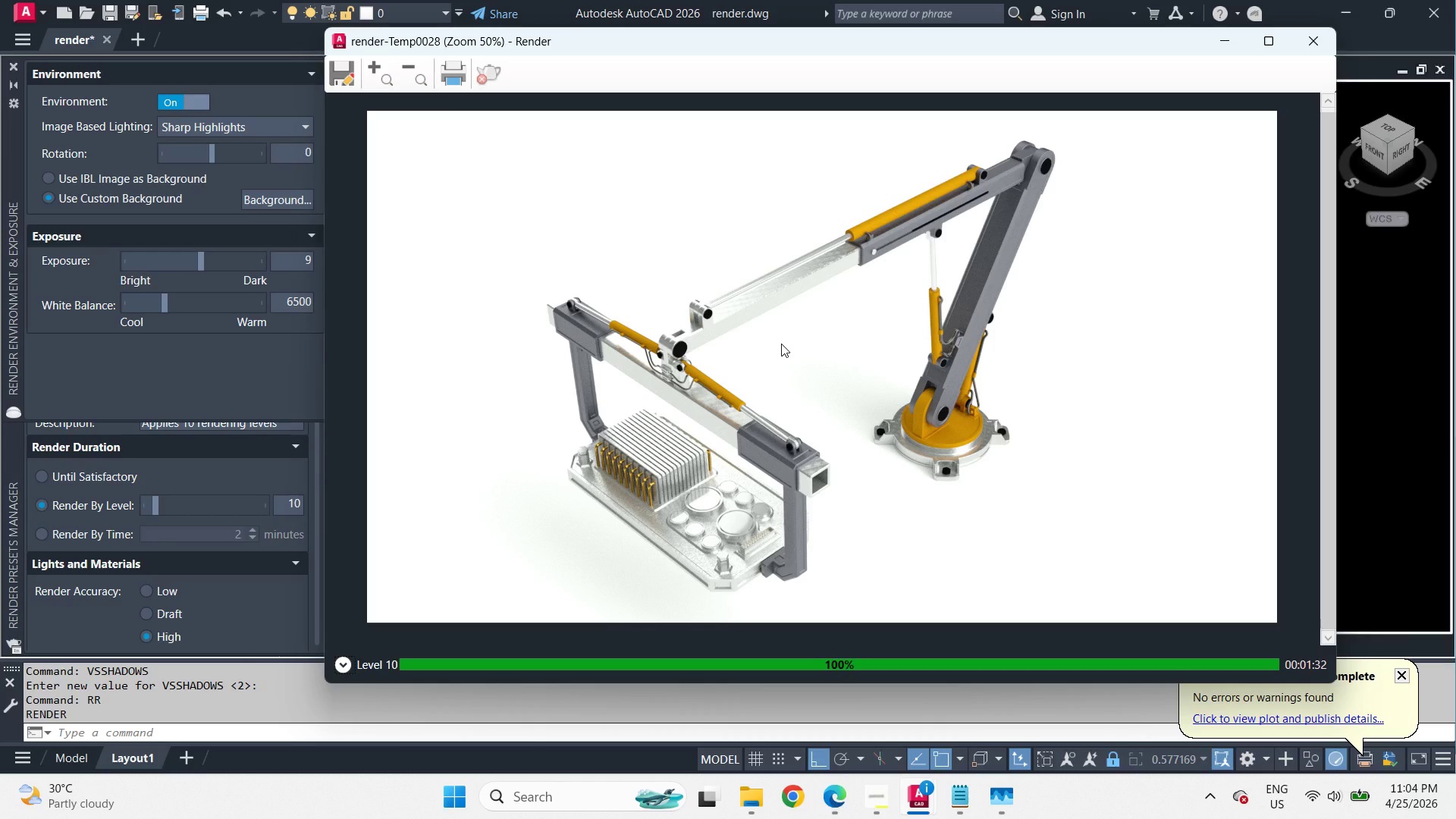 
scroll: coordinate [752, 300], scroll_direction: up, amount: 3.0
 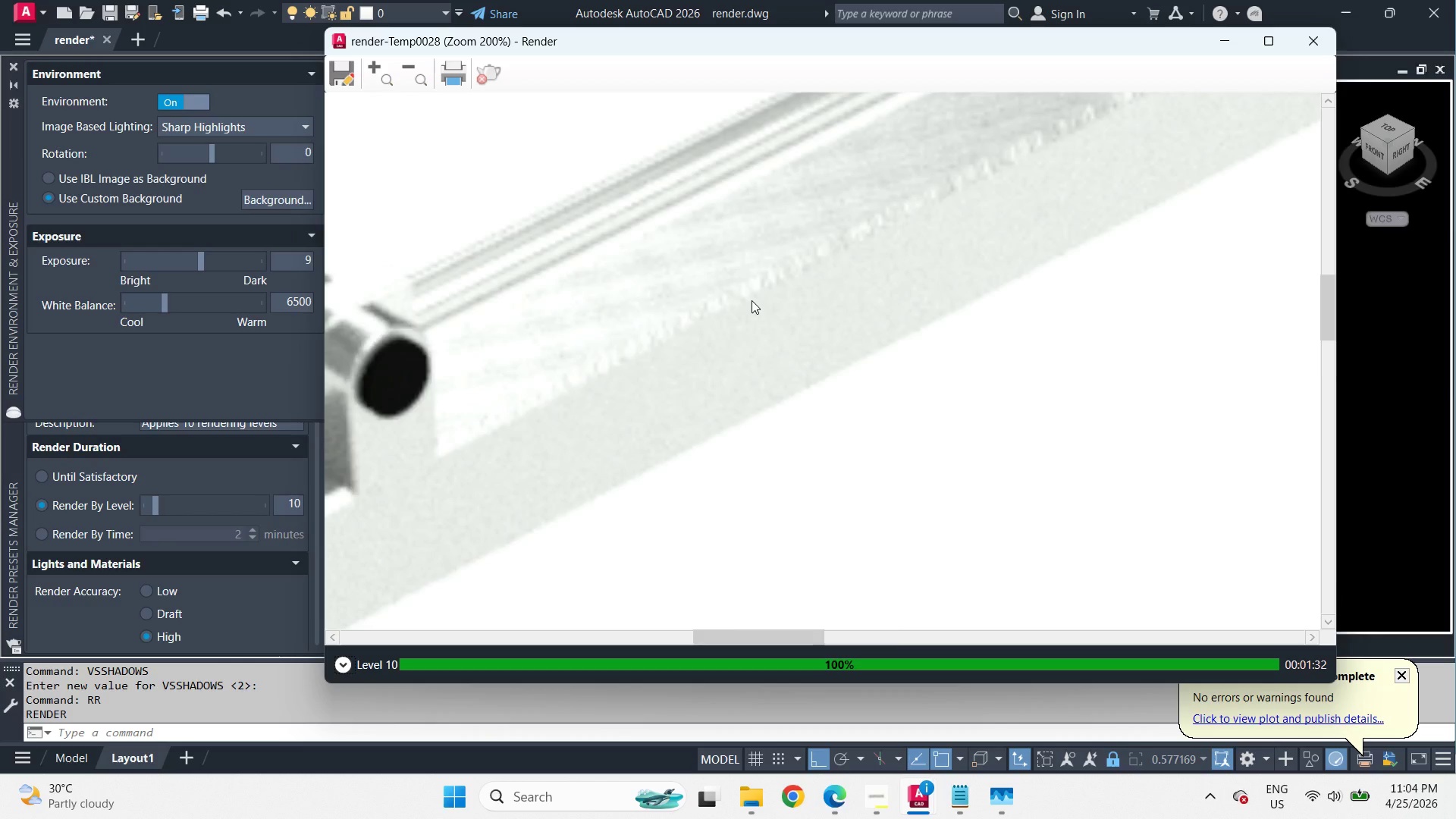 
scroll: coordinate [752, 300], scroll_direction: down, amount: 2.0
 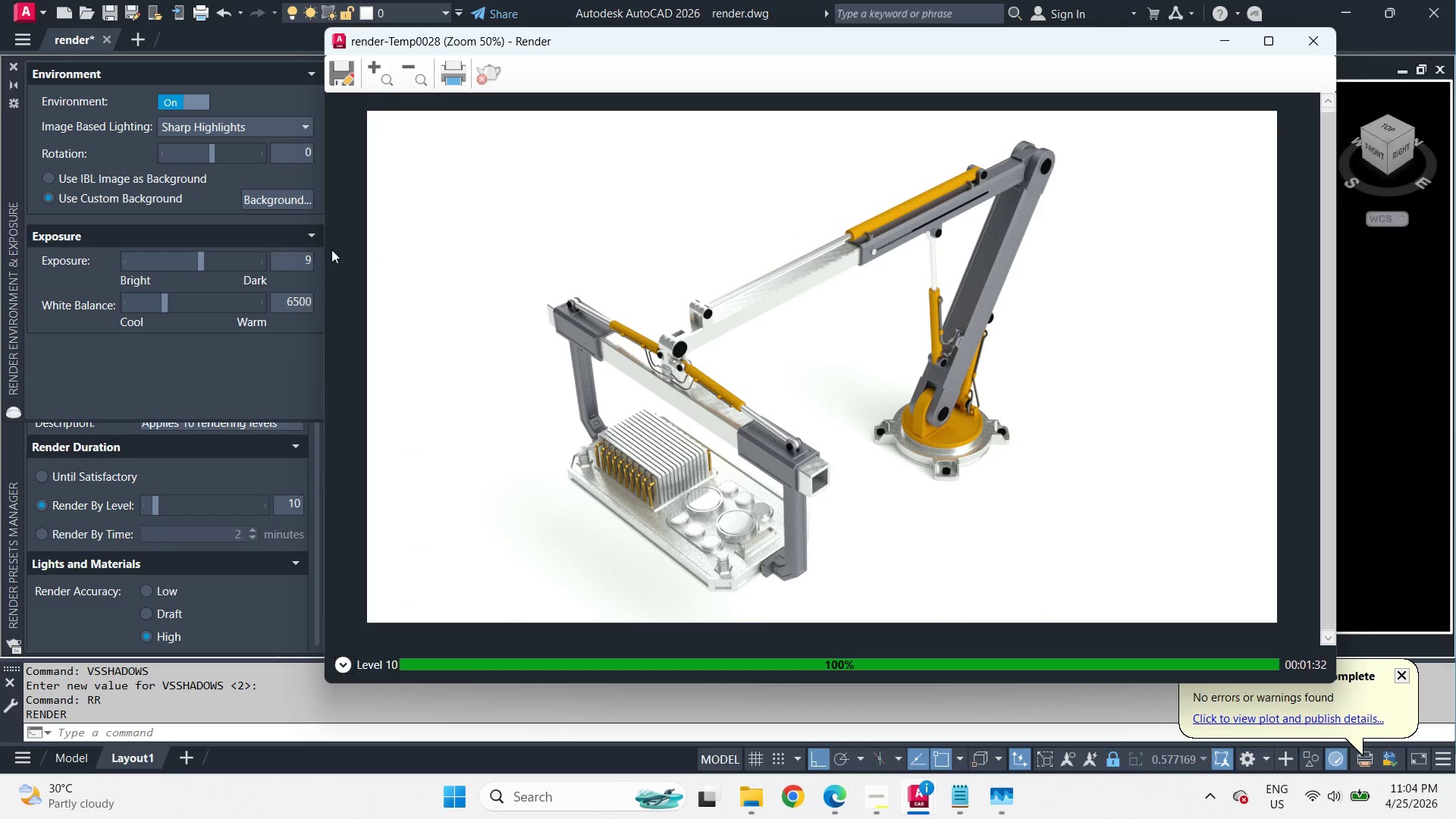 
left_click_drag(start_coordinate=[302, 259], to_coordinate=[327, 269])
 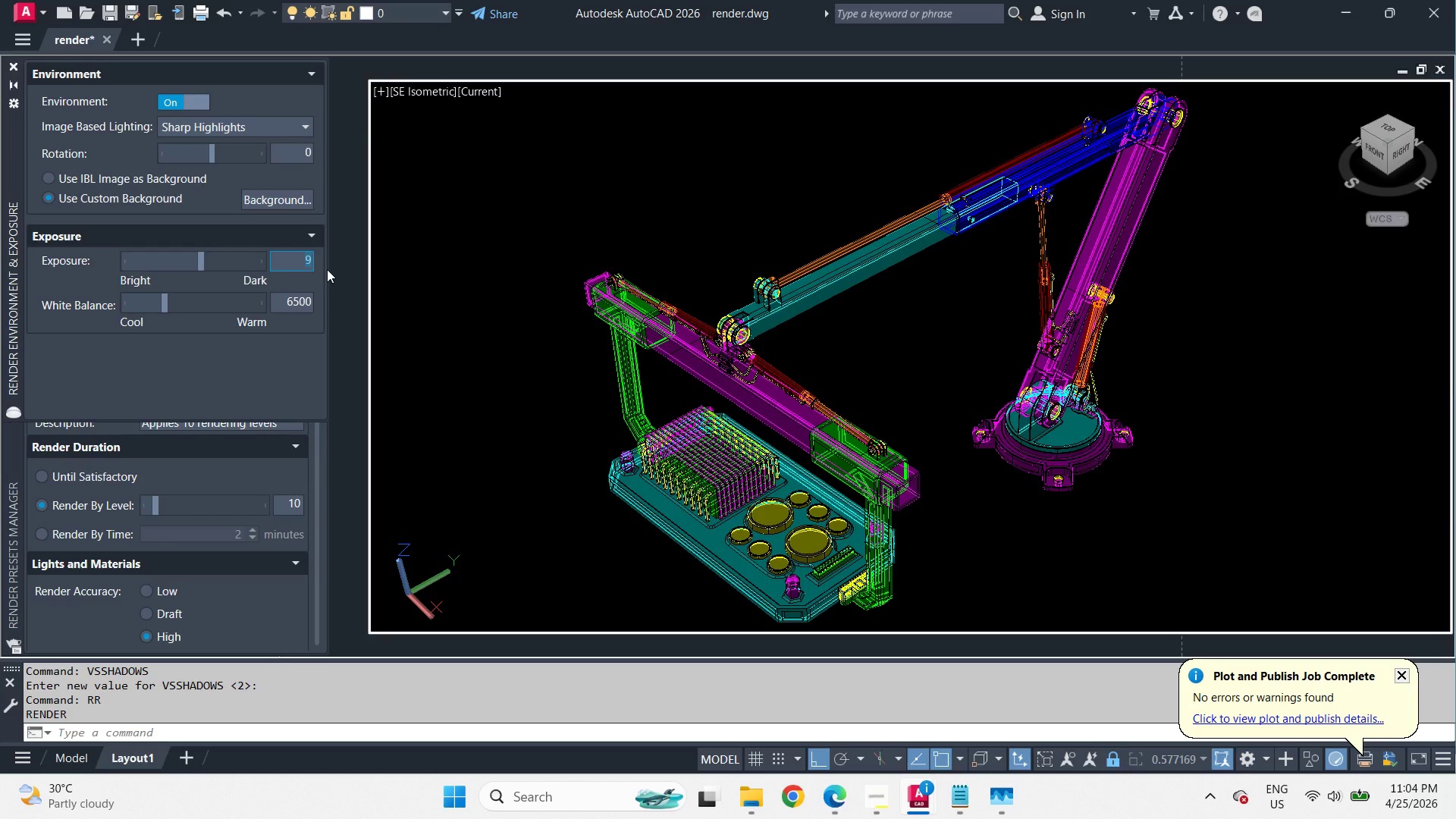 
key(Numpad9)
 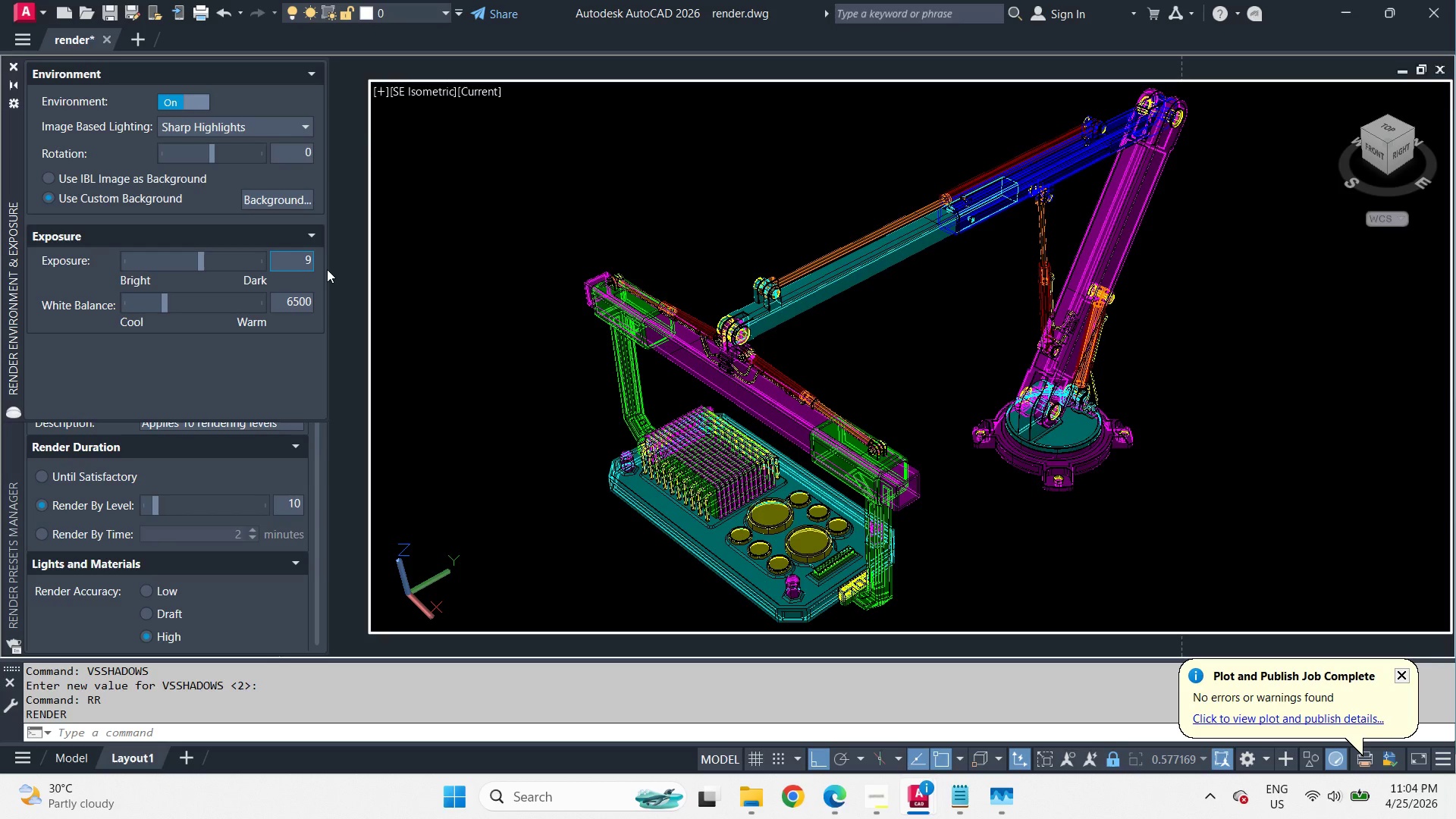 
key(NumpadDecimal)
 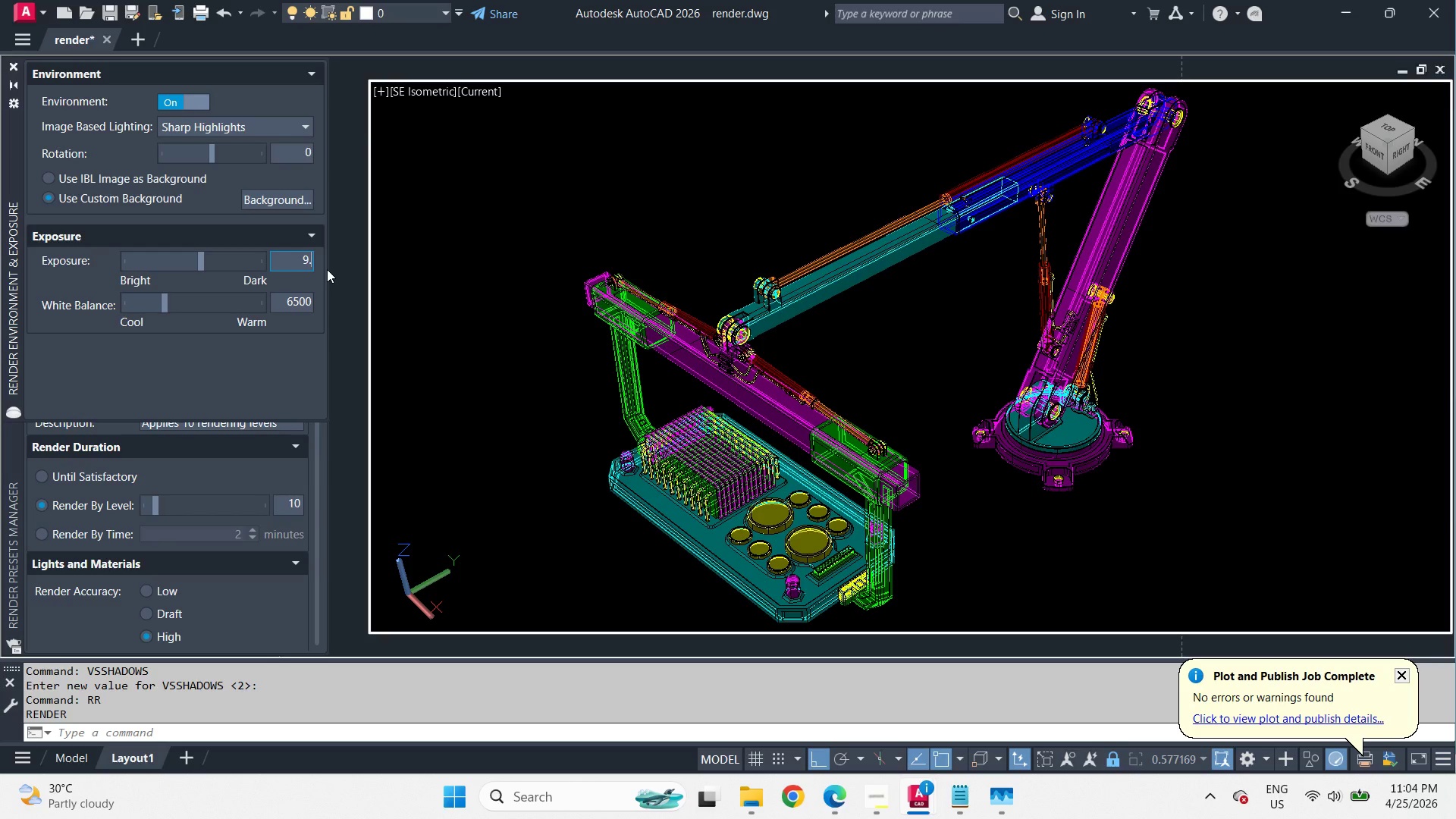 
key(Numpad5)
 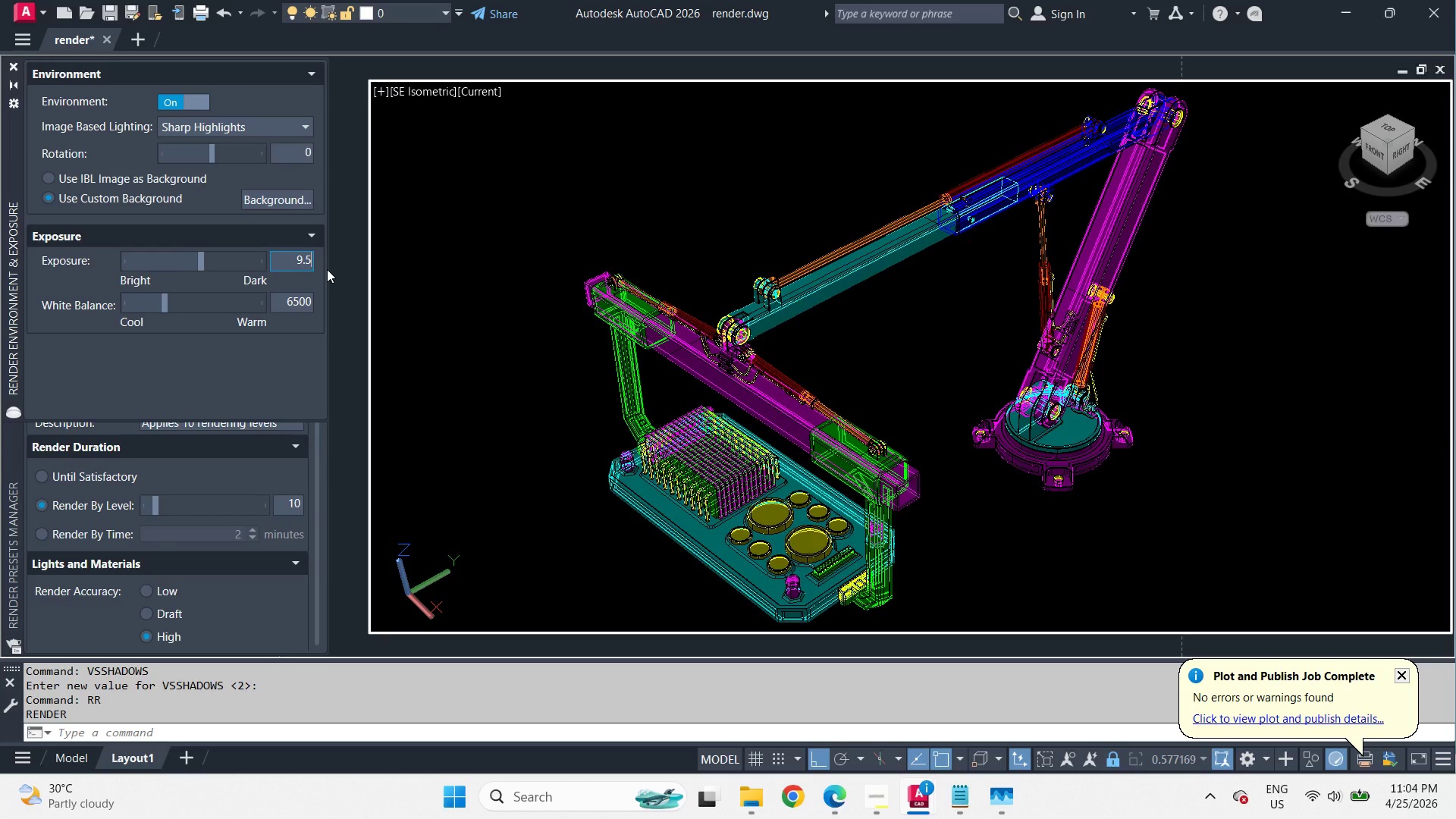 
key(NumpadEnter)
 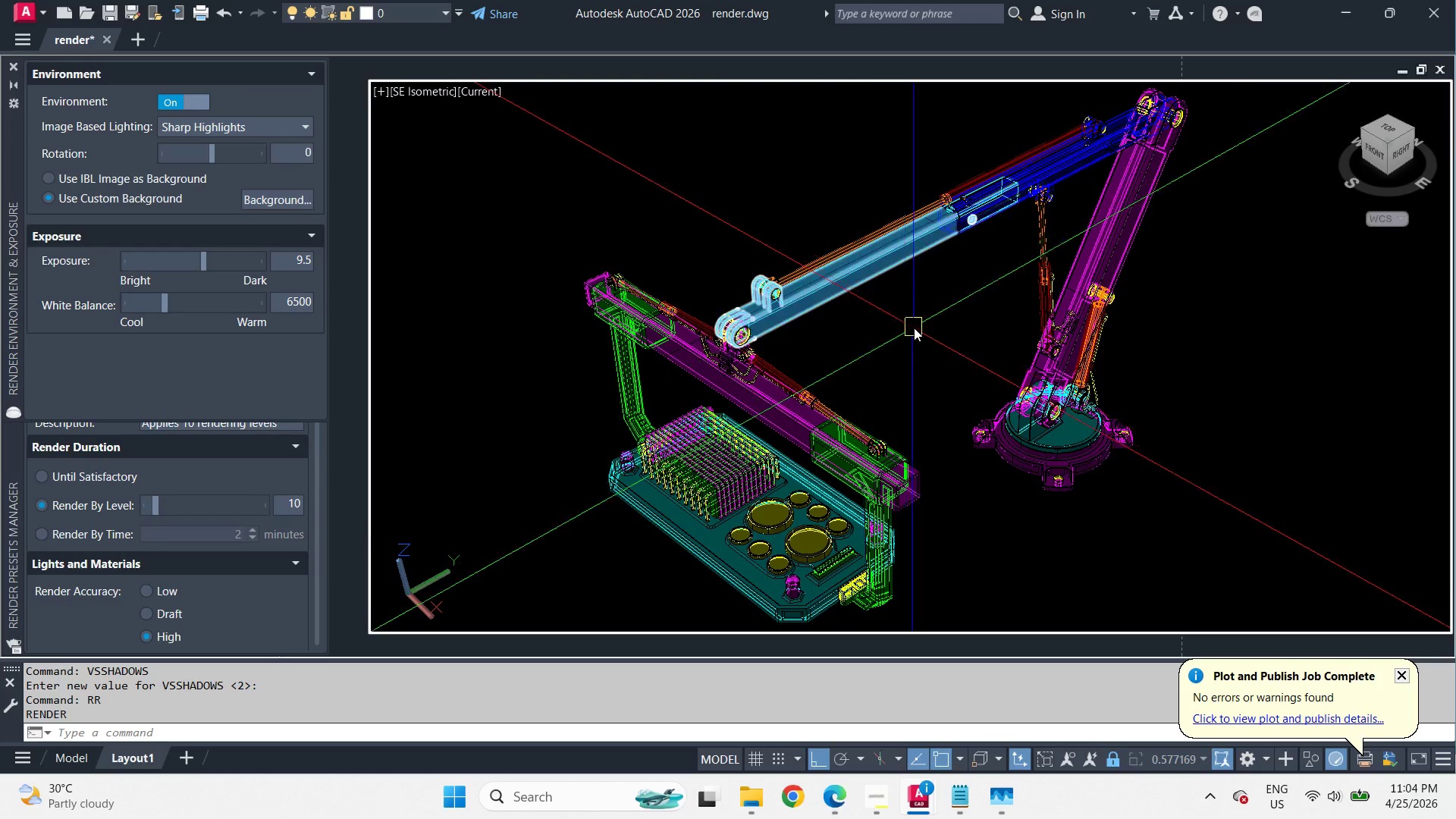 
key(R)
 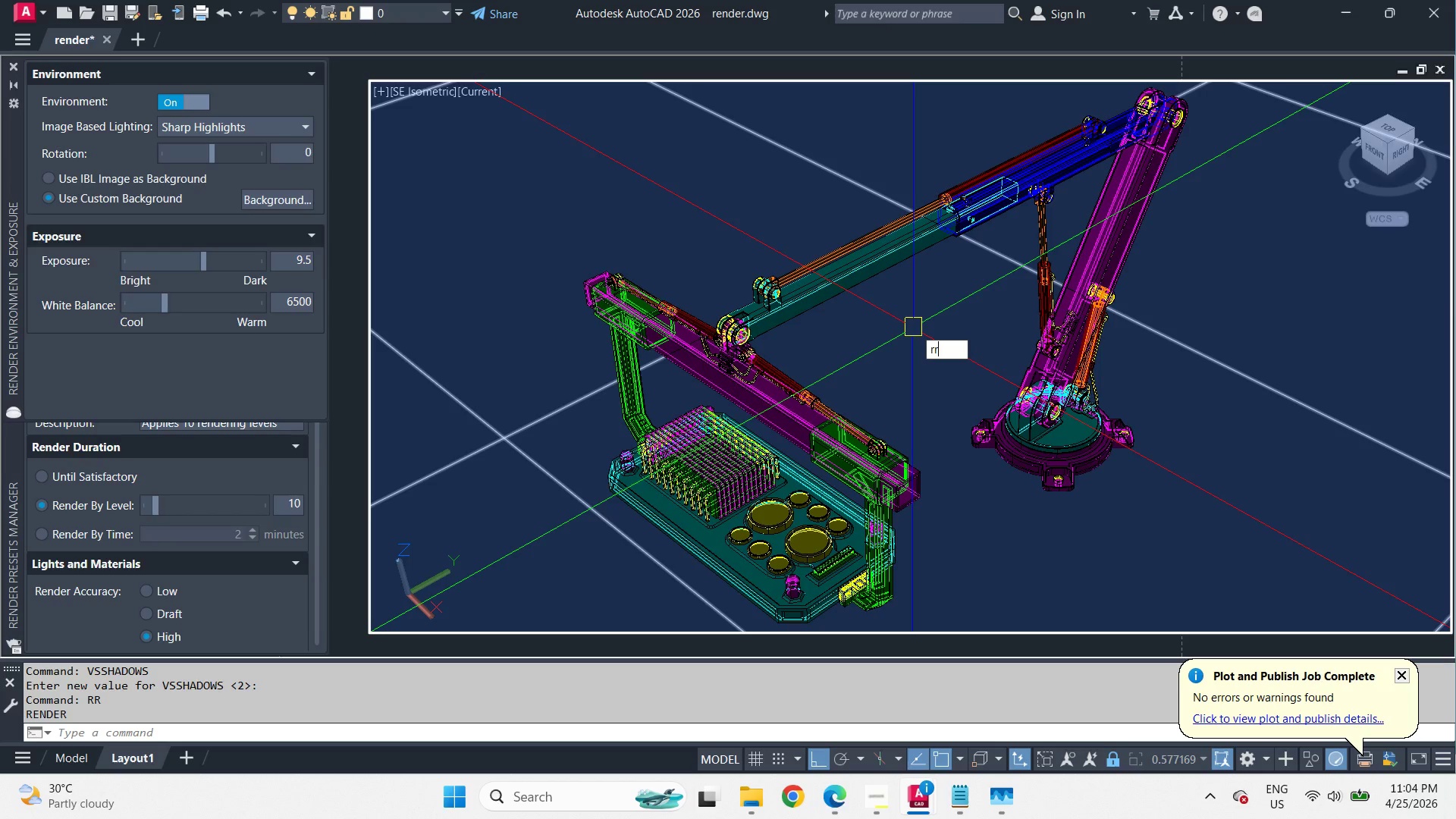 
key(R)
 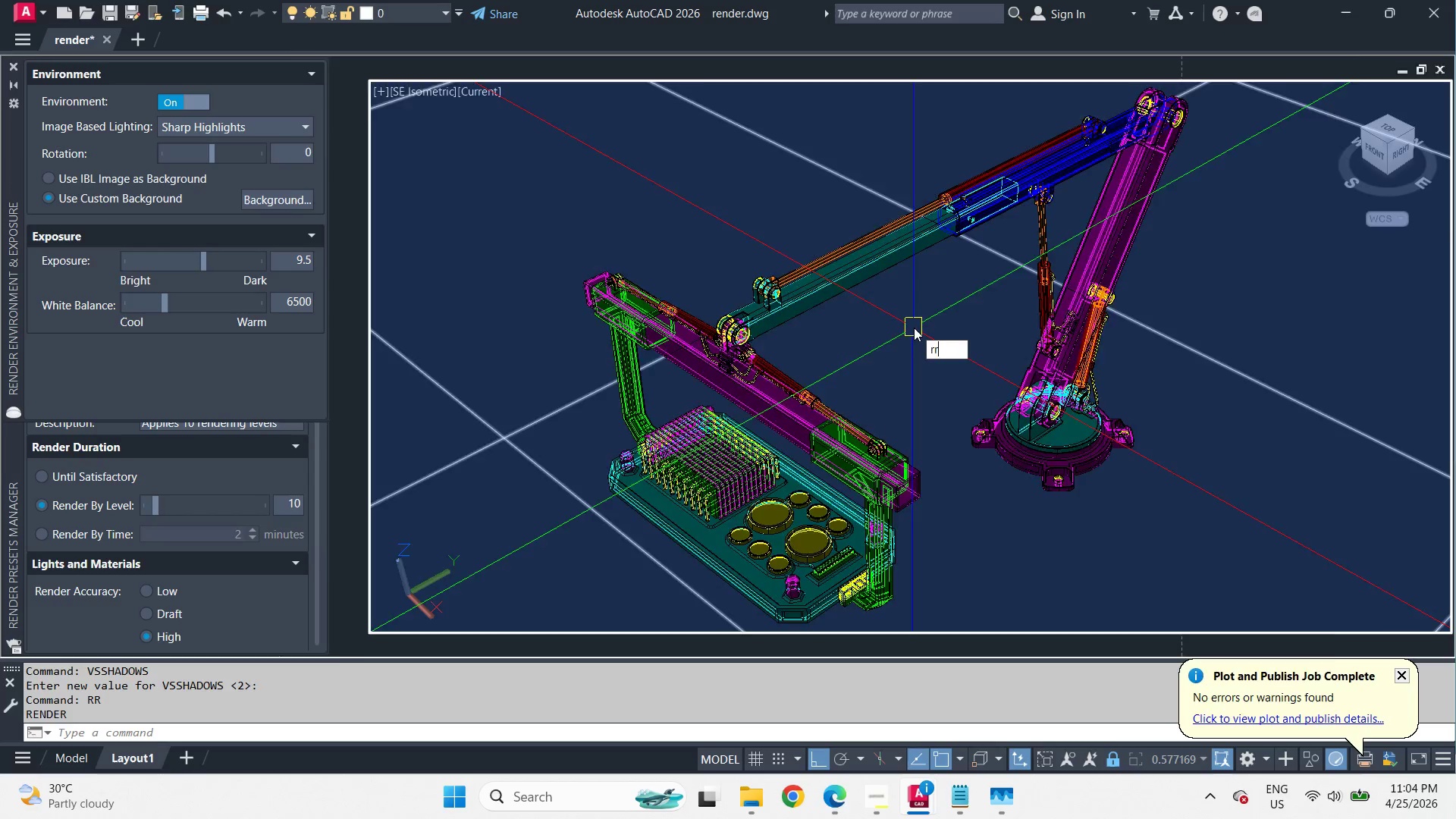 
key(Space)
 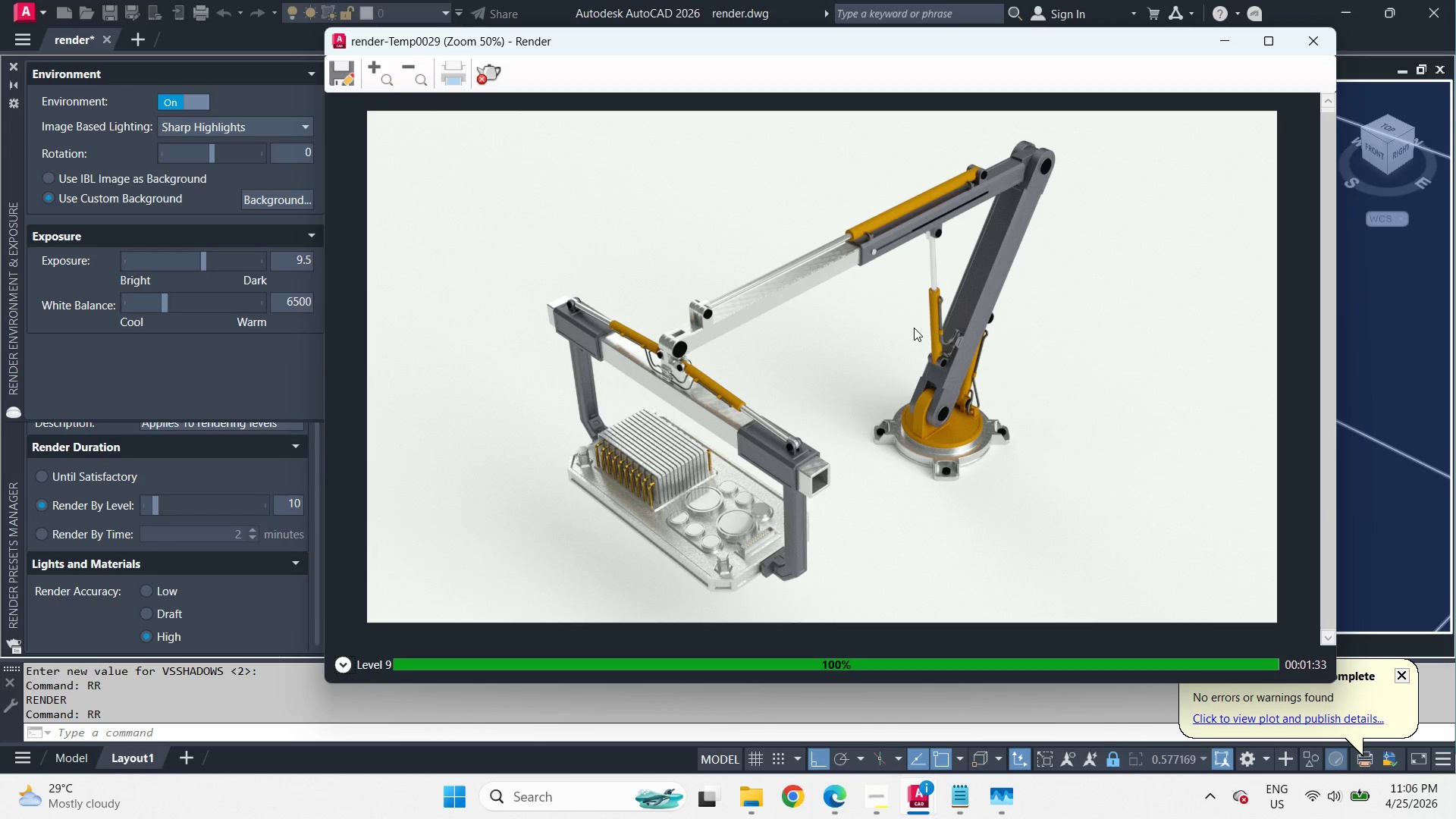 
wait(98.72)
 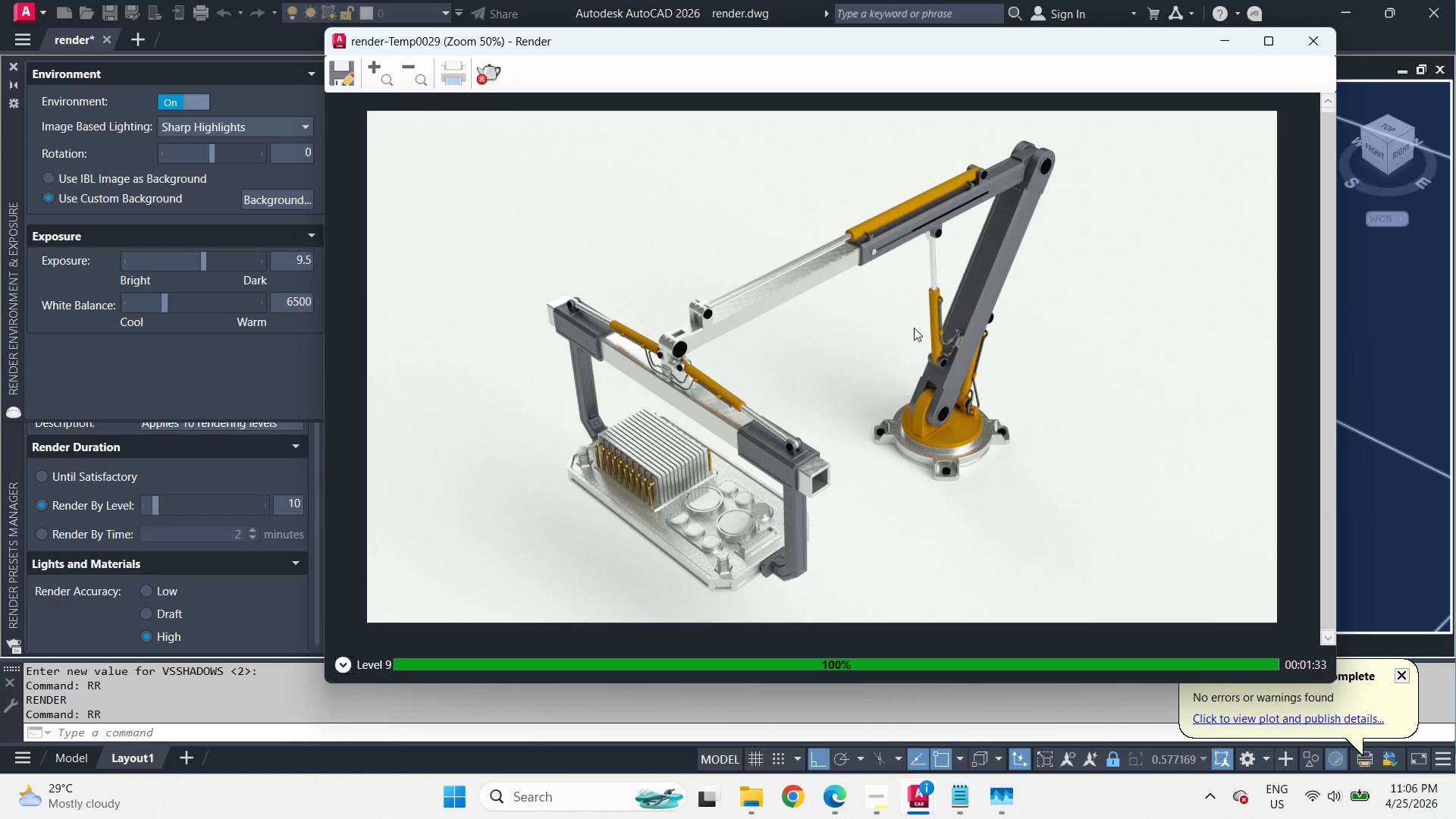 
left_click([343, 669])
 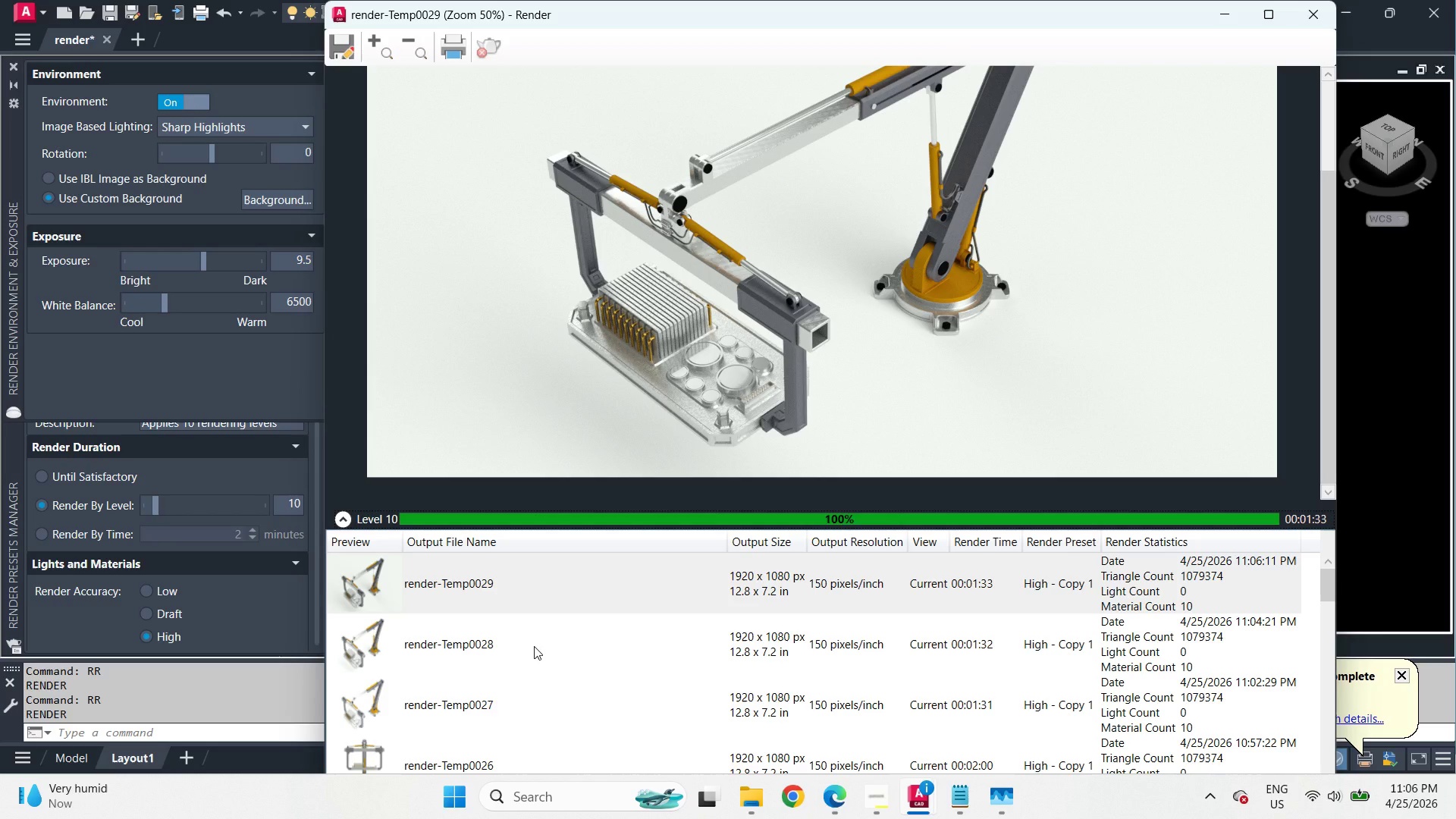 
left_click([534, 646])
 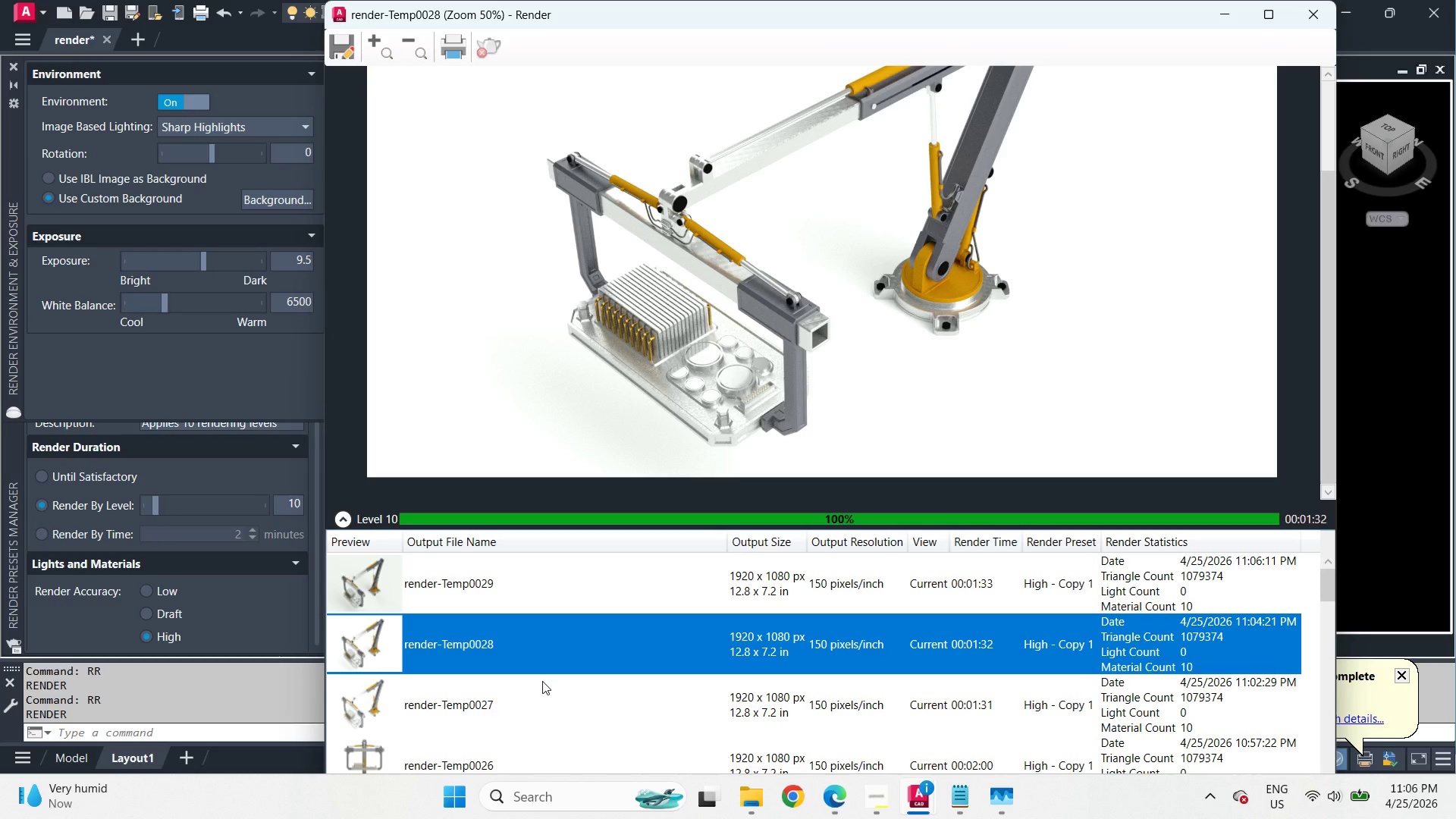 
left_click([541, 692])
 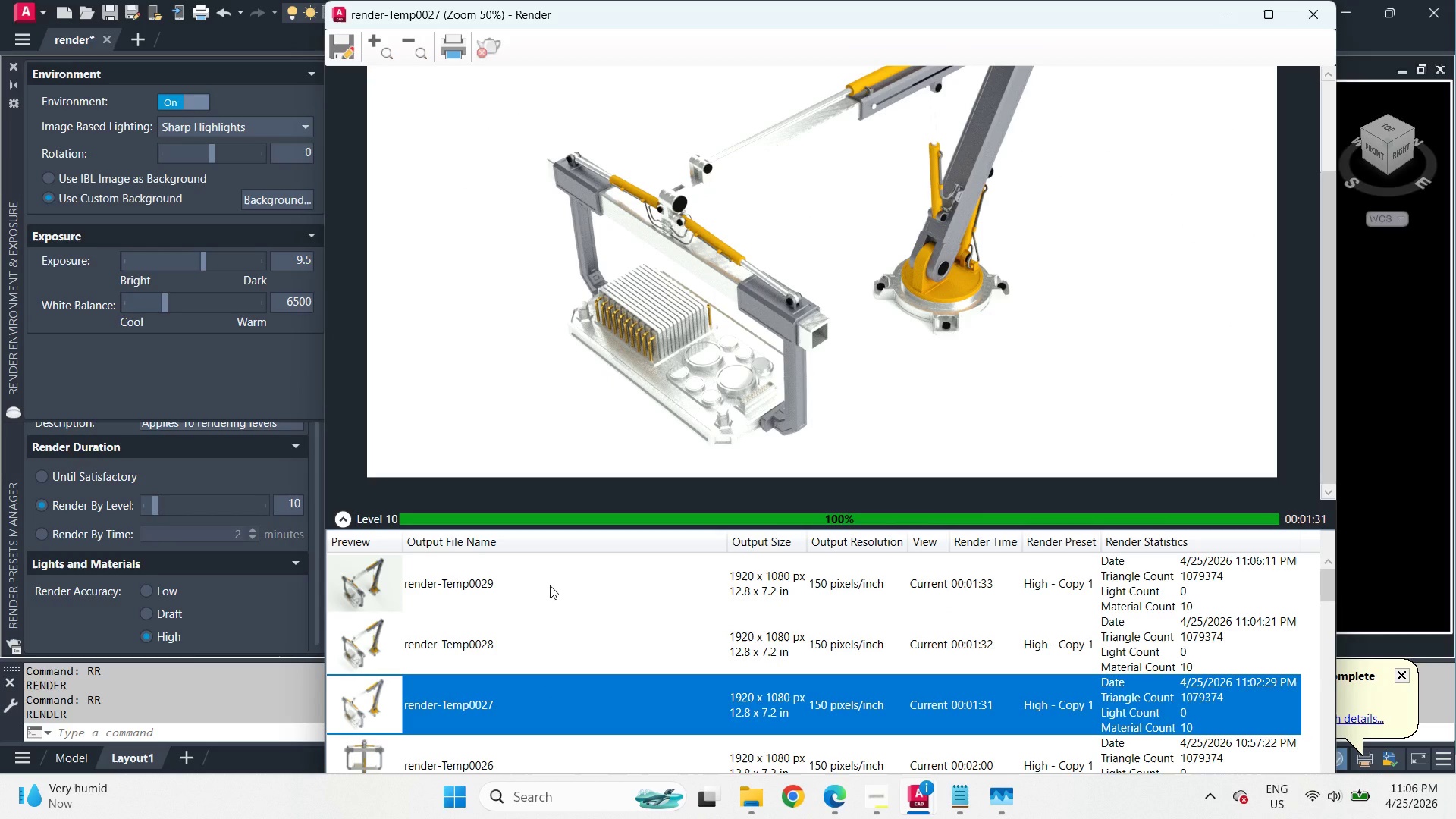 
left_click([550, 585])
 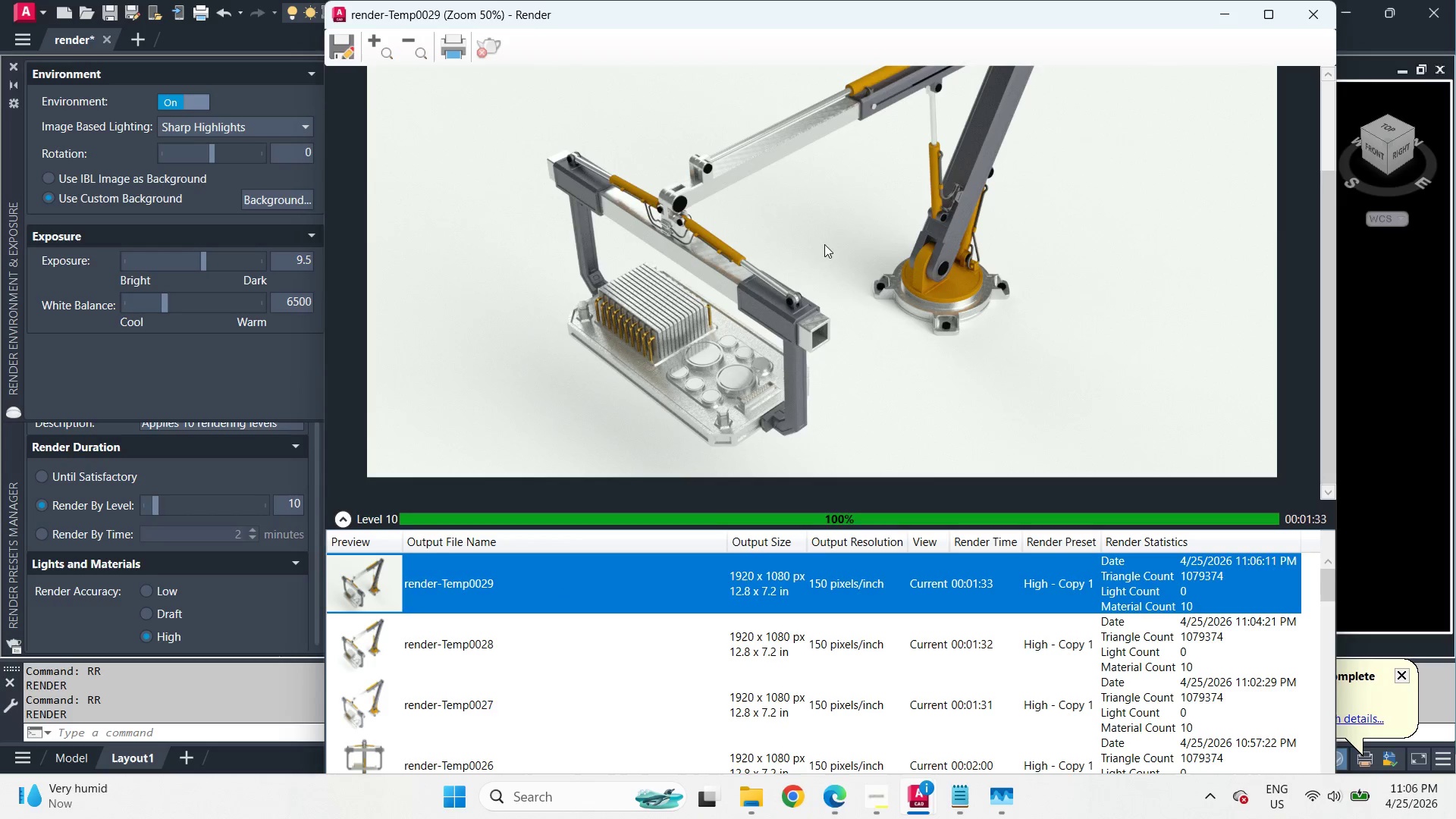 
scroll: coordinate [832, 250], scroll_direction: up, amount: 1.0
 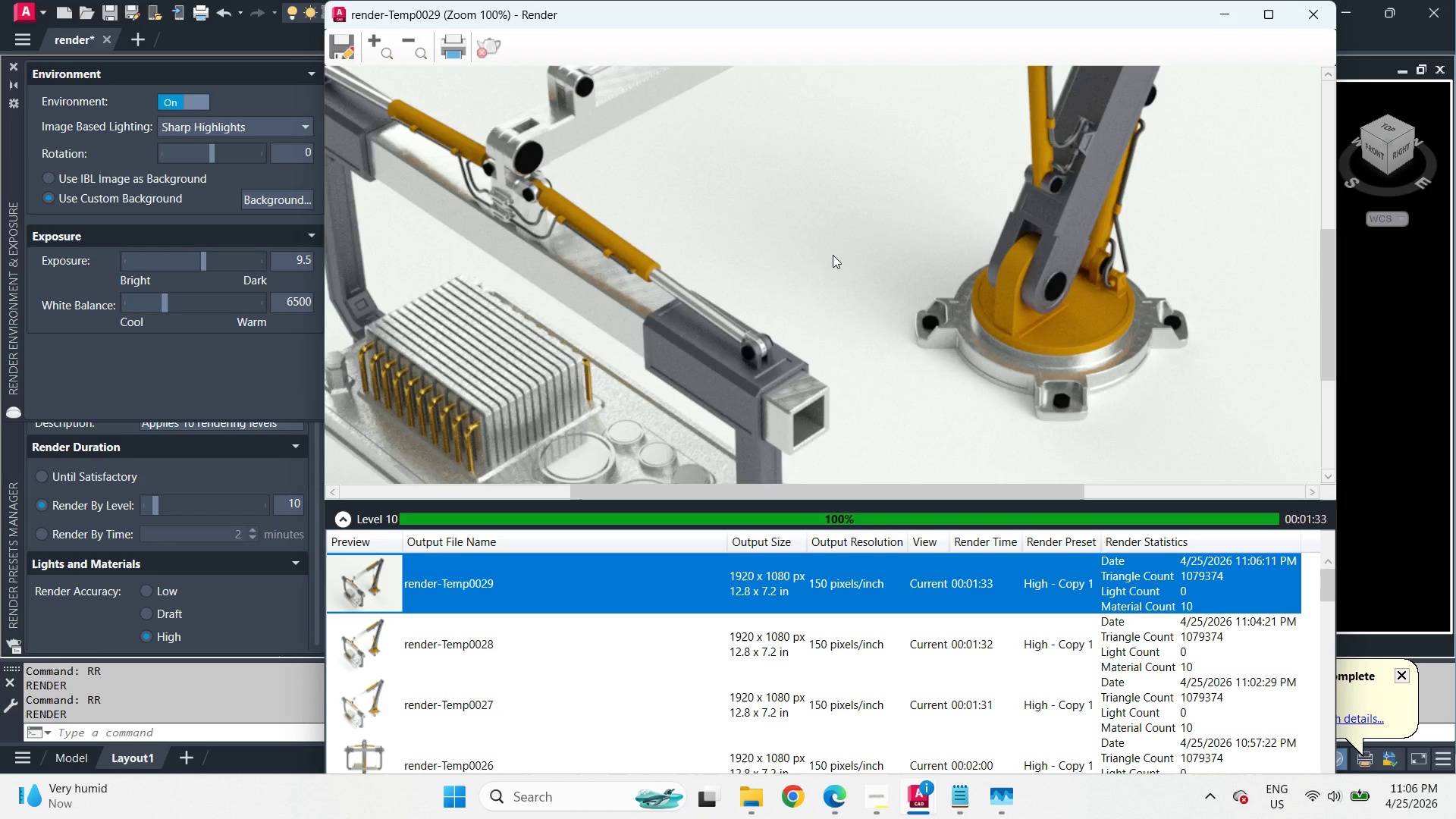 
scroll: coordinate [833, 255], scroll_direction: down, amount: 2.0
 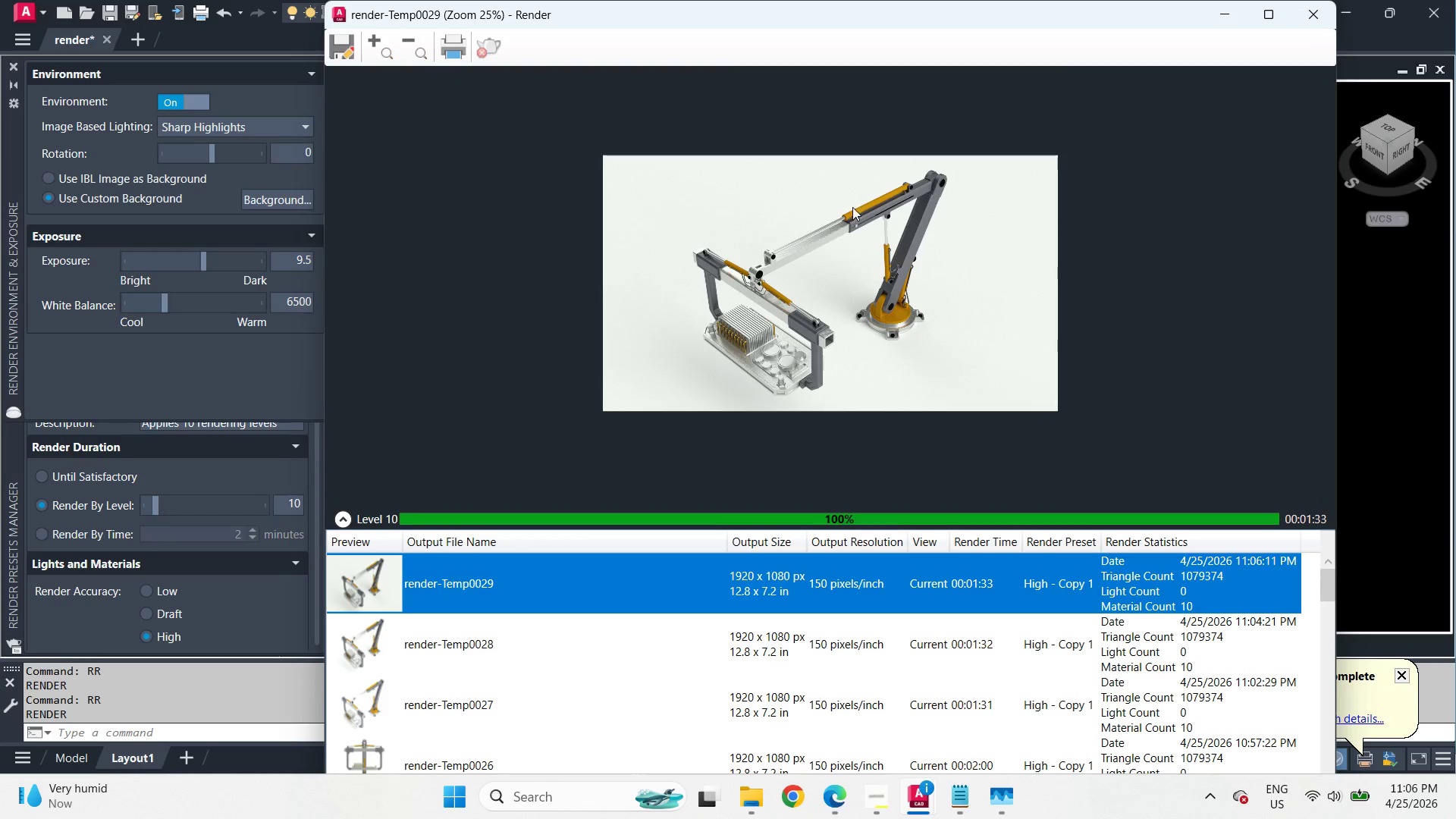 
scroll: coordinate [827, 250], scroll_direction: up, amount: 2.0
 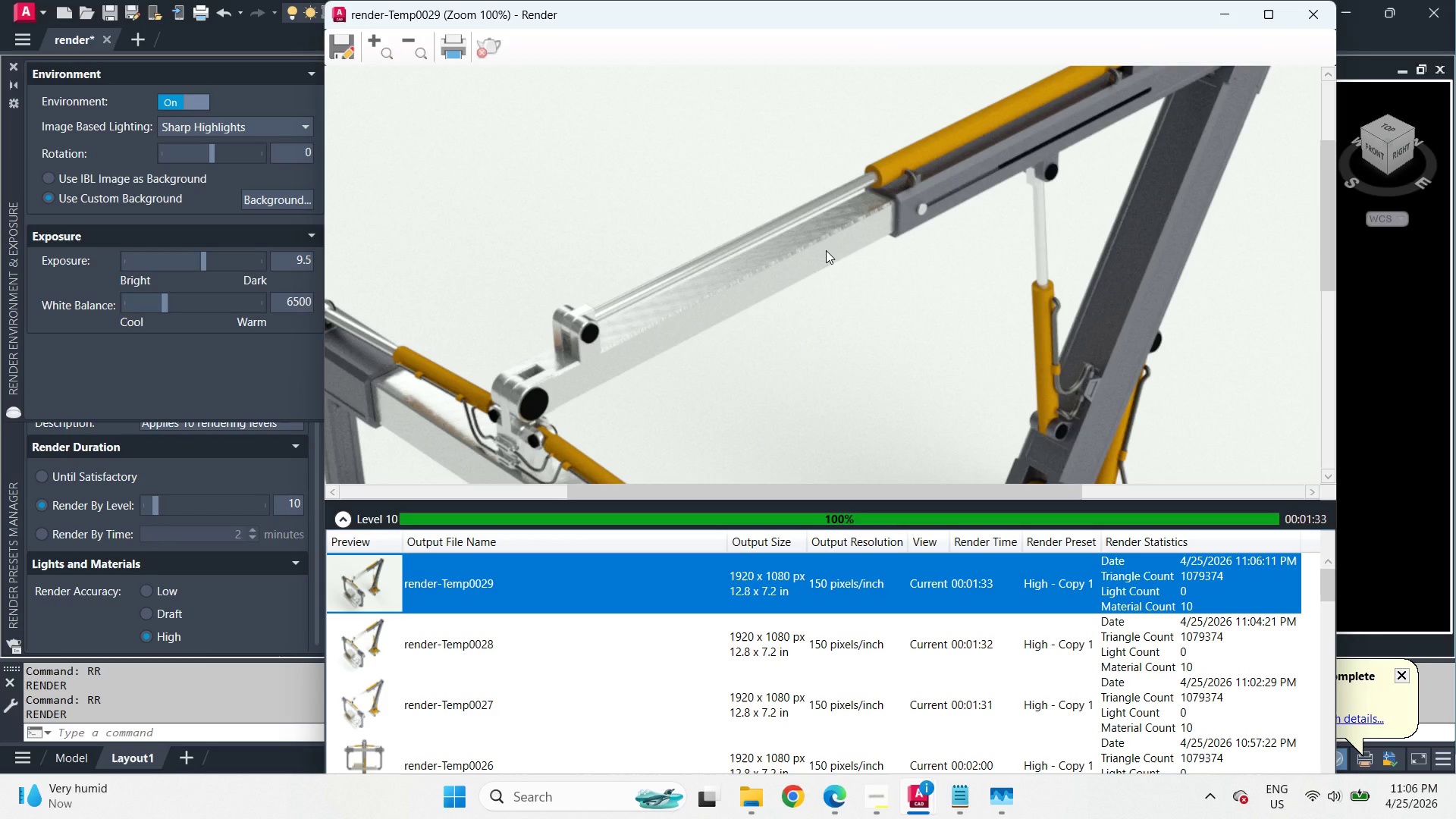 
scroll: coordinate [826, 250], scroll_direction: down, amount: 2.0
 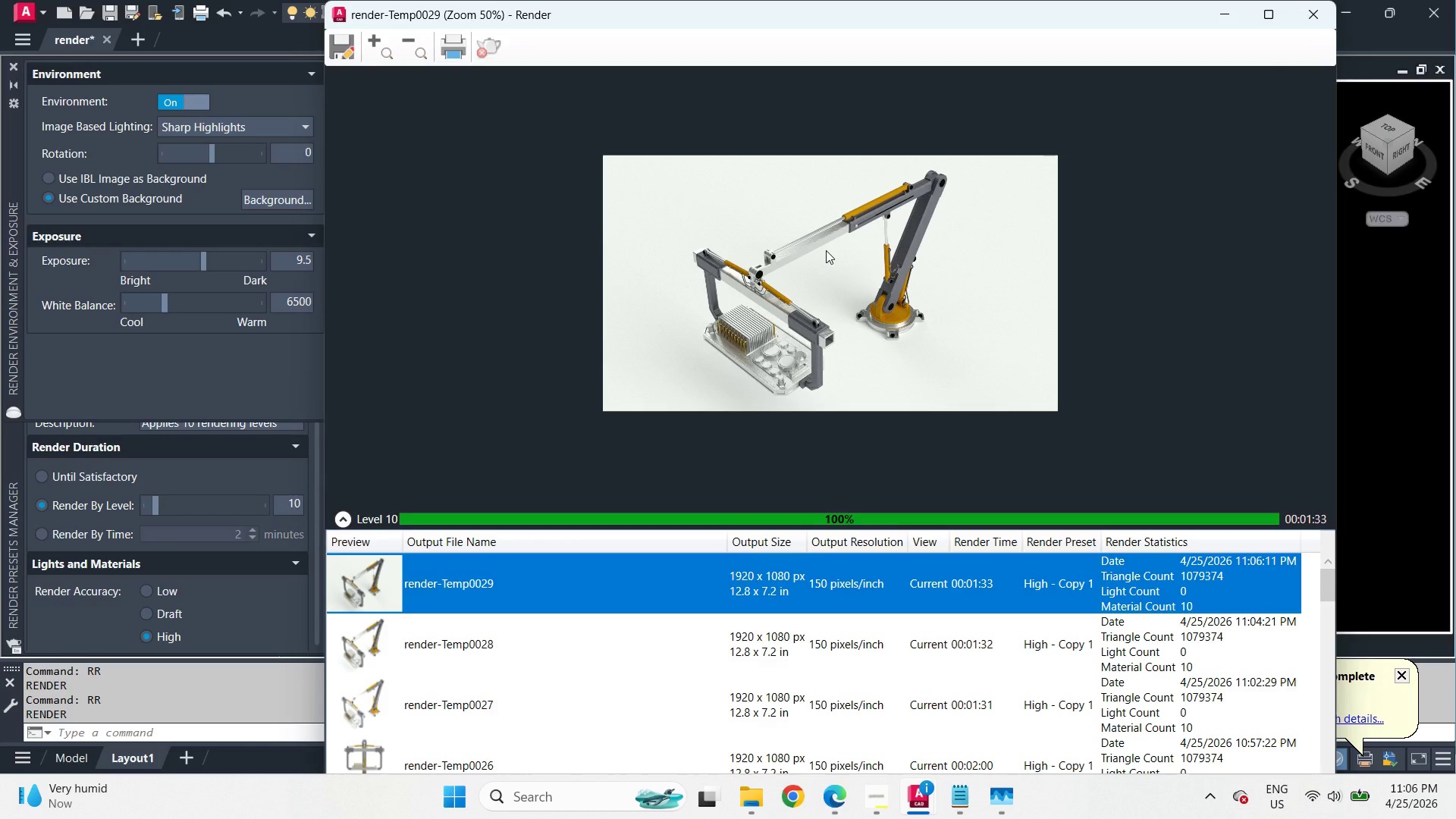 
scroll: coordinate [826, 250], scroll_direction: up, amount: 1.0
 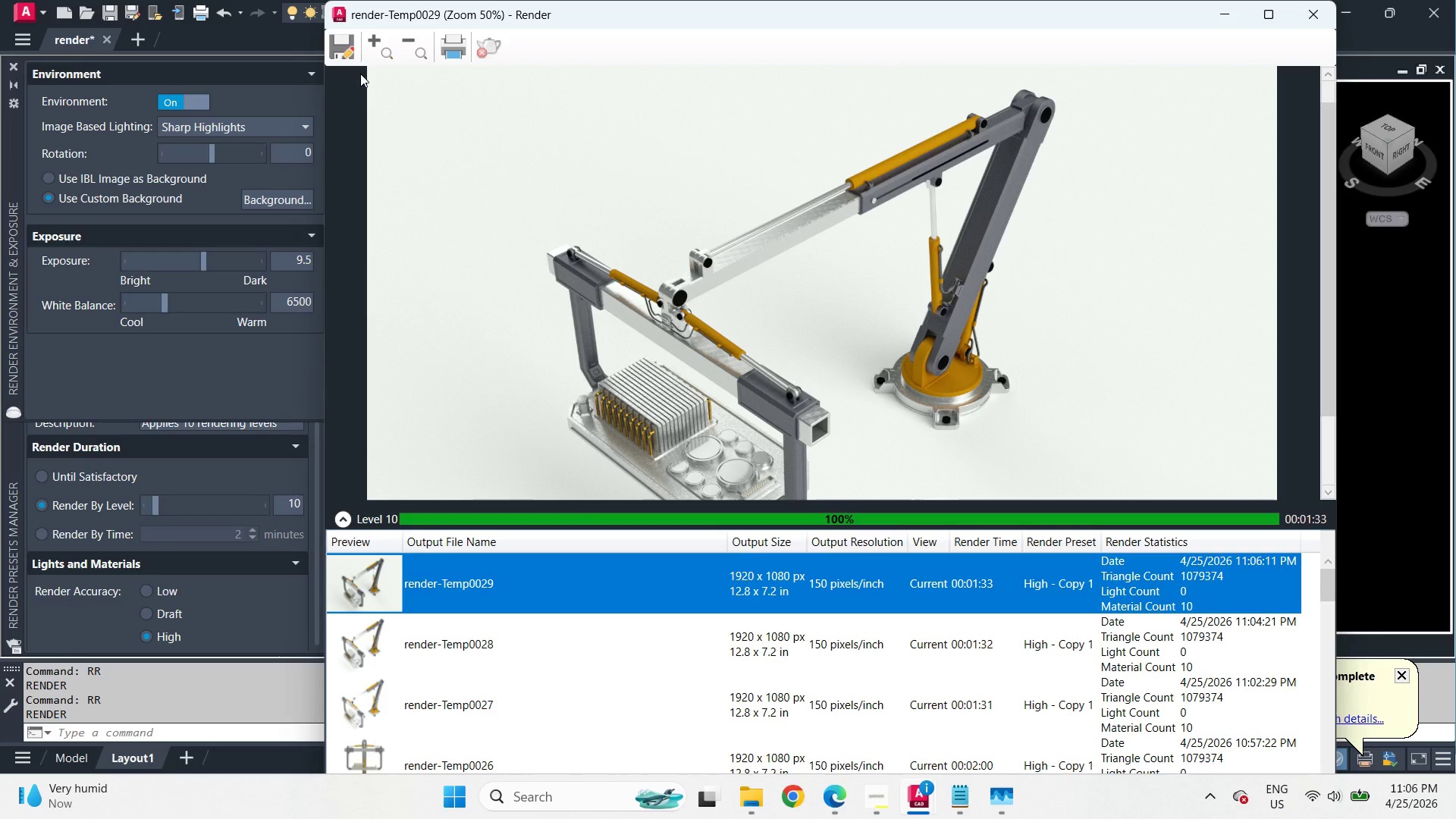 
left_click([349, 50])
 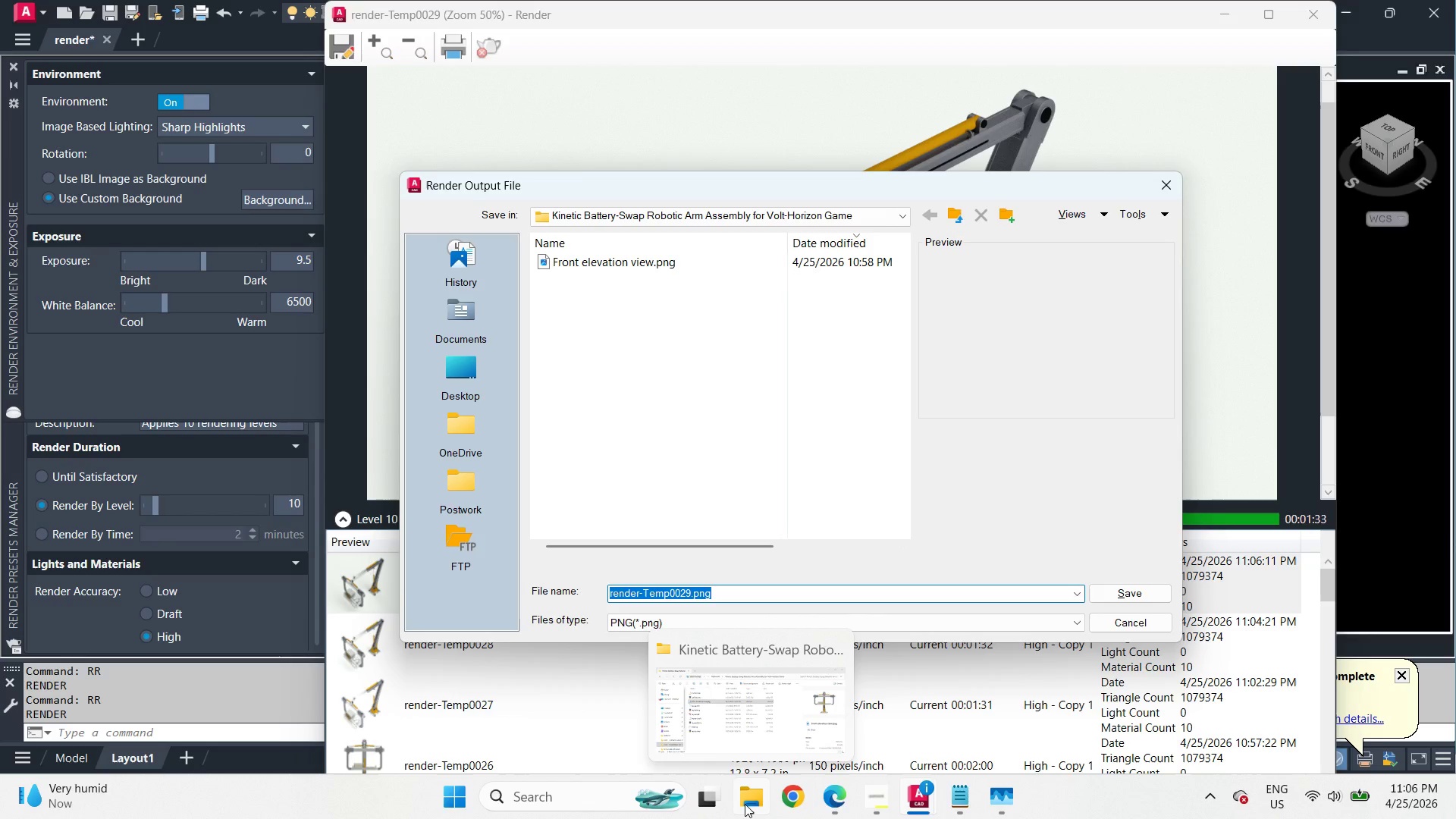 
wait(7.45)
 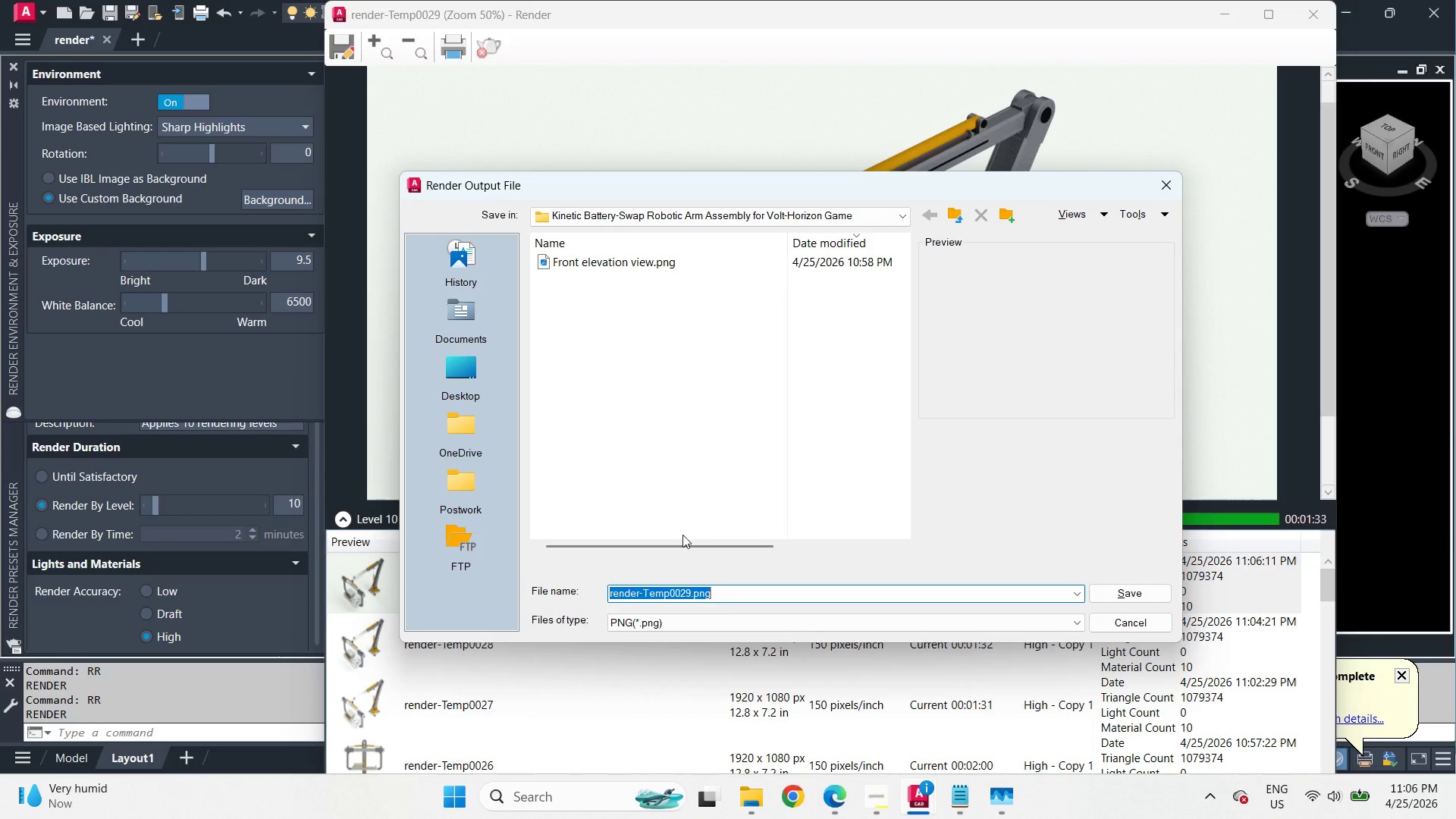 
left_click([868, 794])